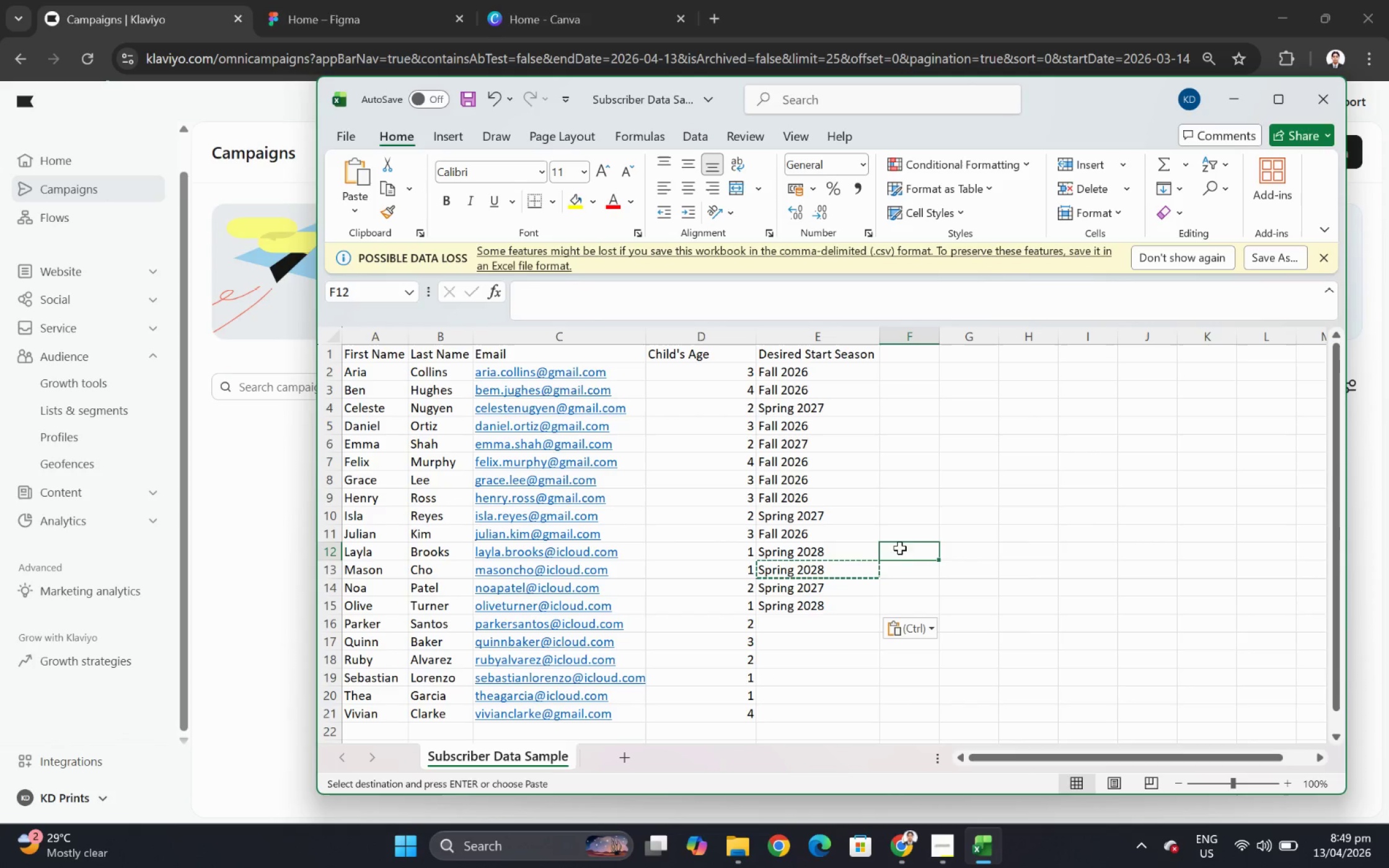 
key(Escape)
 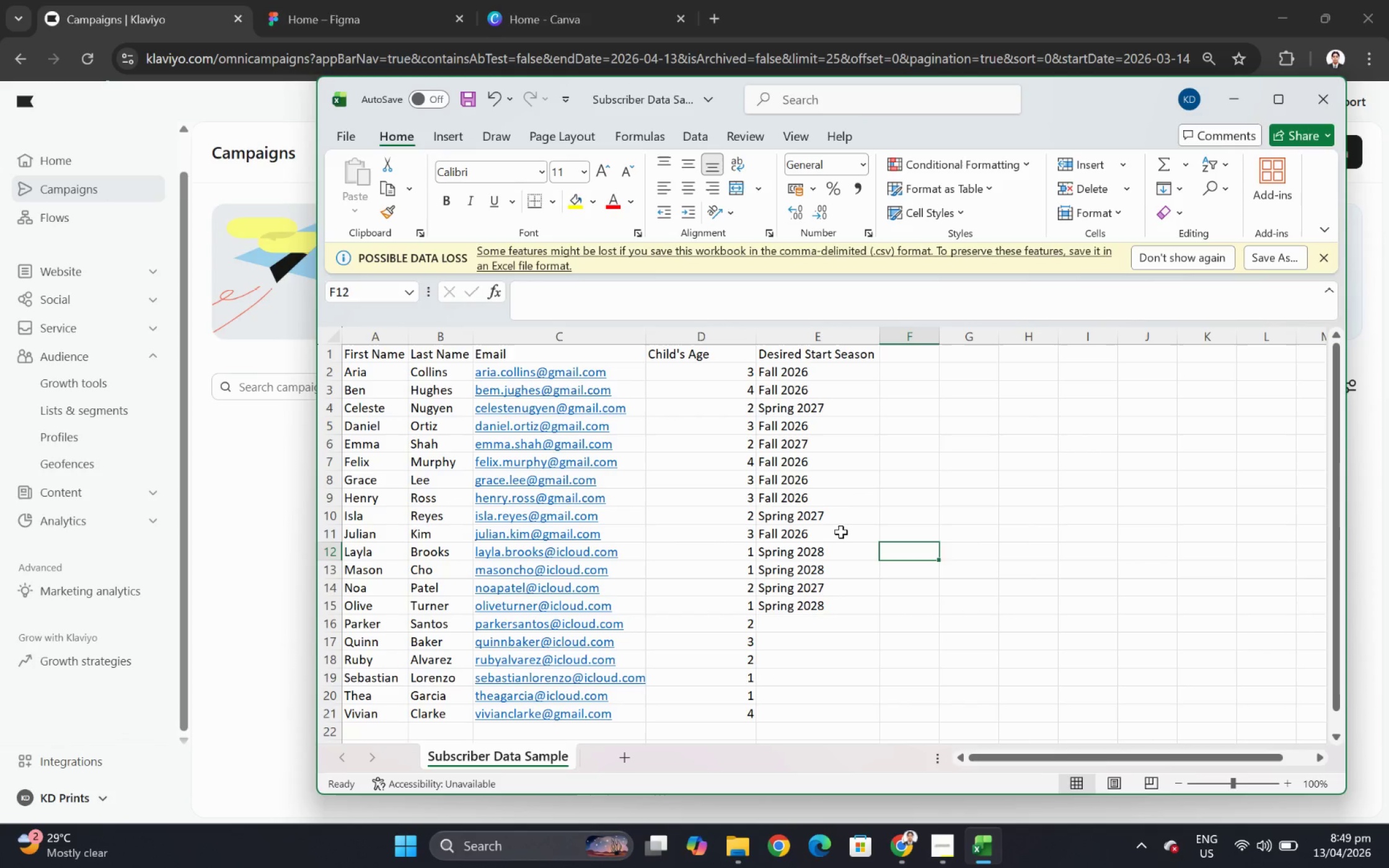 
scroll: coordinate [827, 613], scroll_direction: down, amount: 1.0
 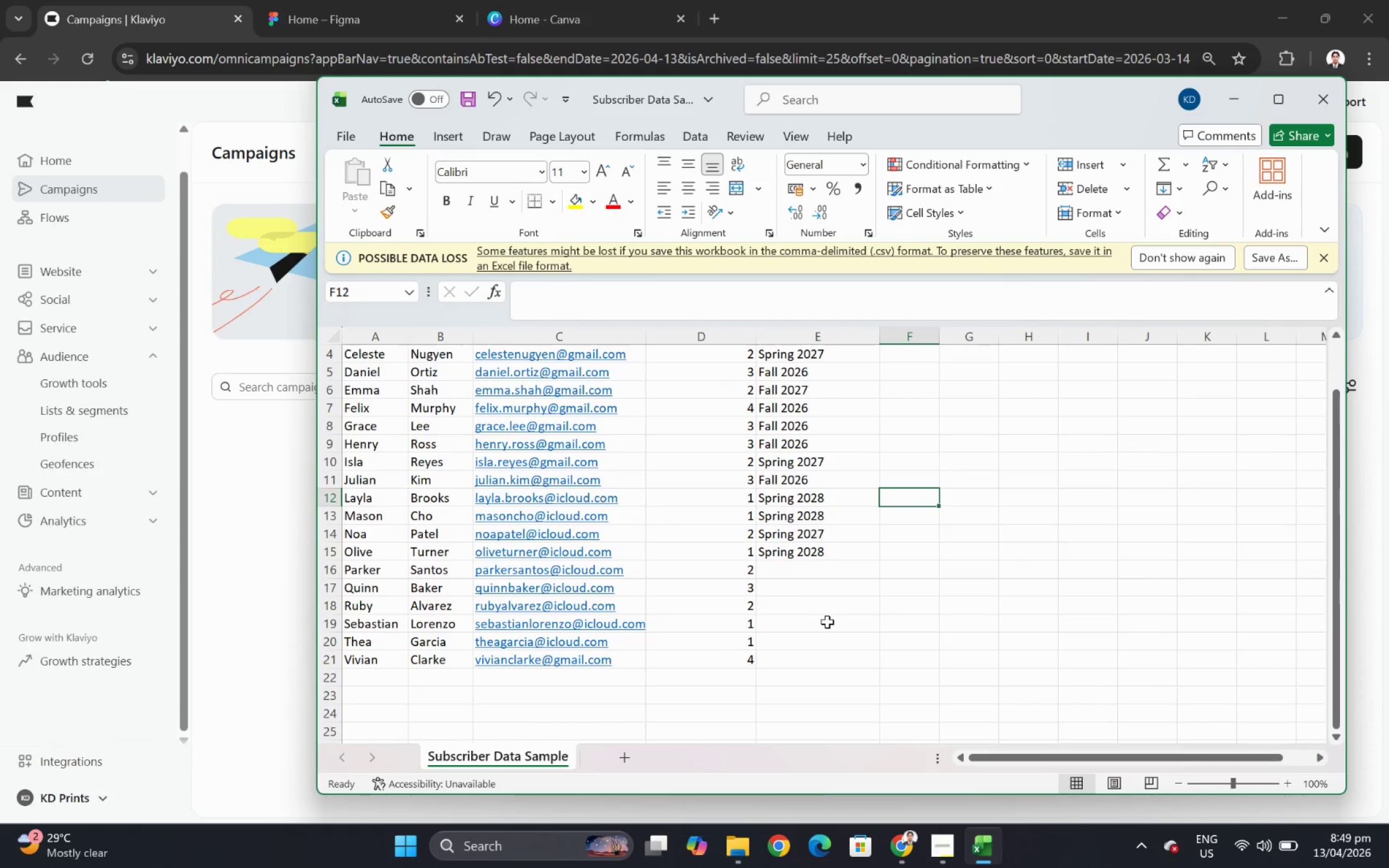 
scroll: coordinate [827, 621], scroll_direction: up, amount: 1.0
 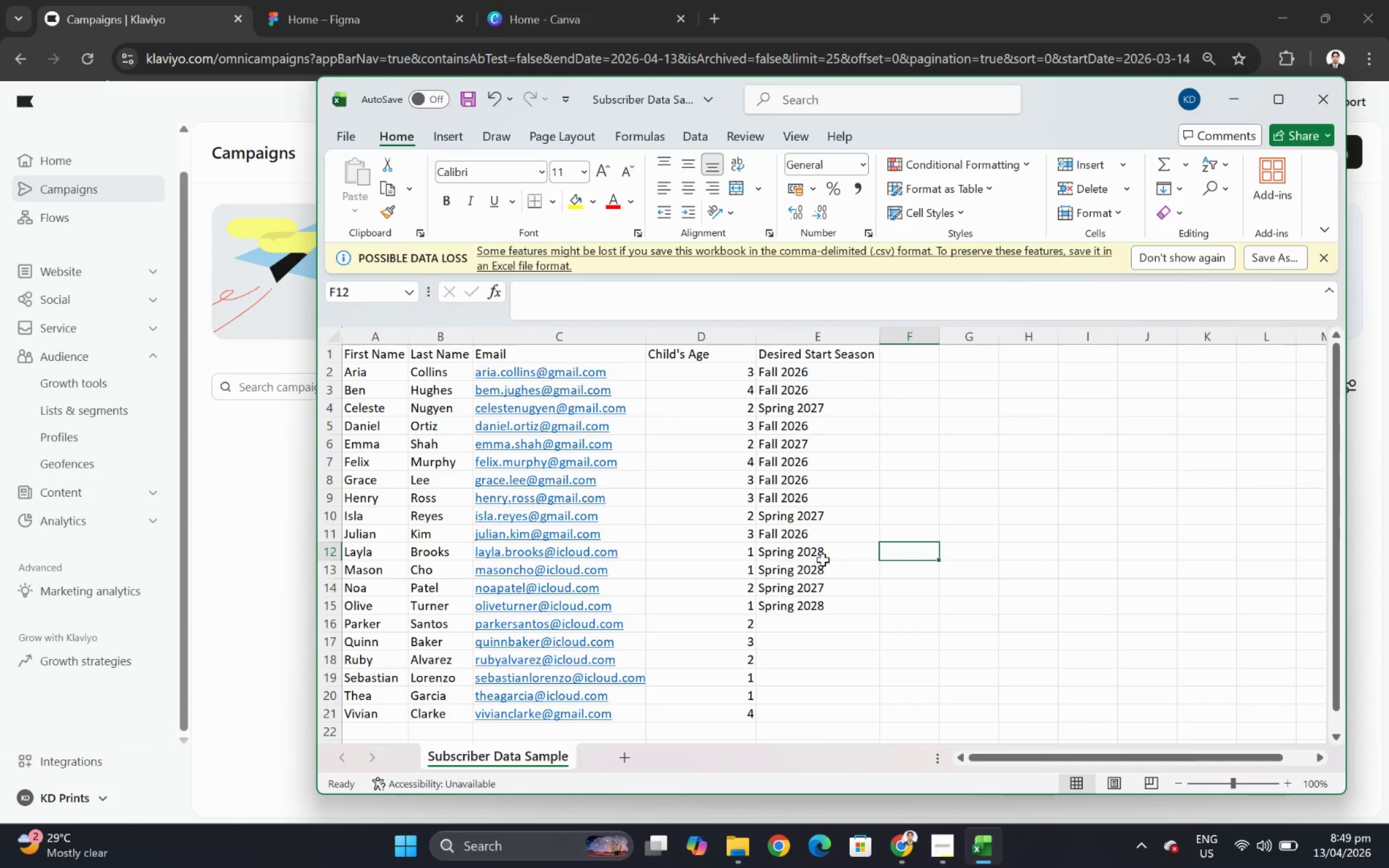 
left_click([826, 553])
 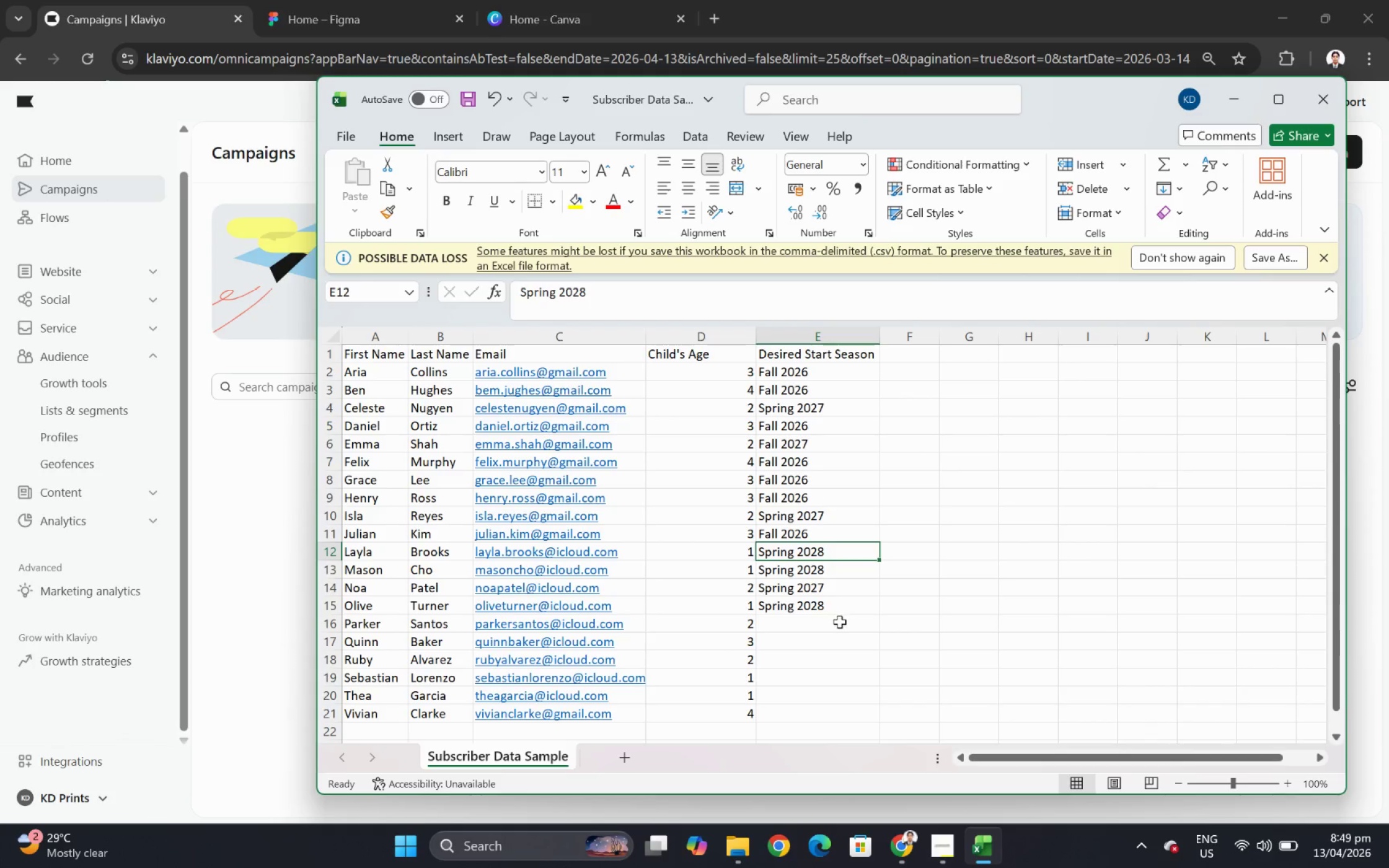 
hold_key(key=ControlLeft, duration=0.87)
 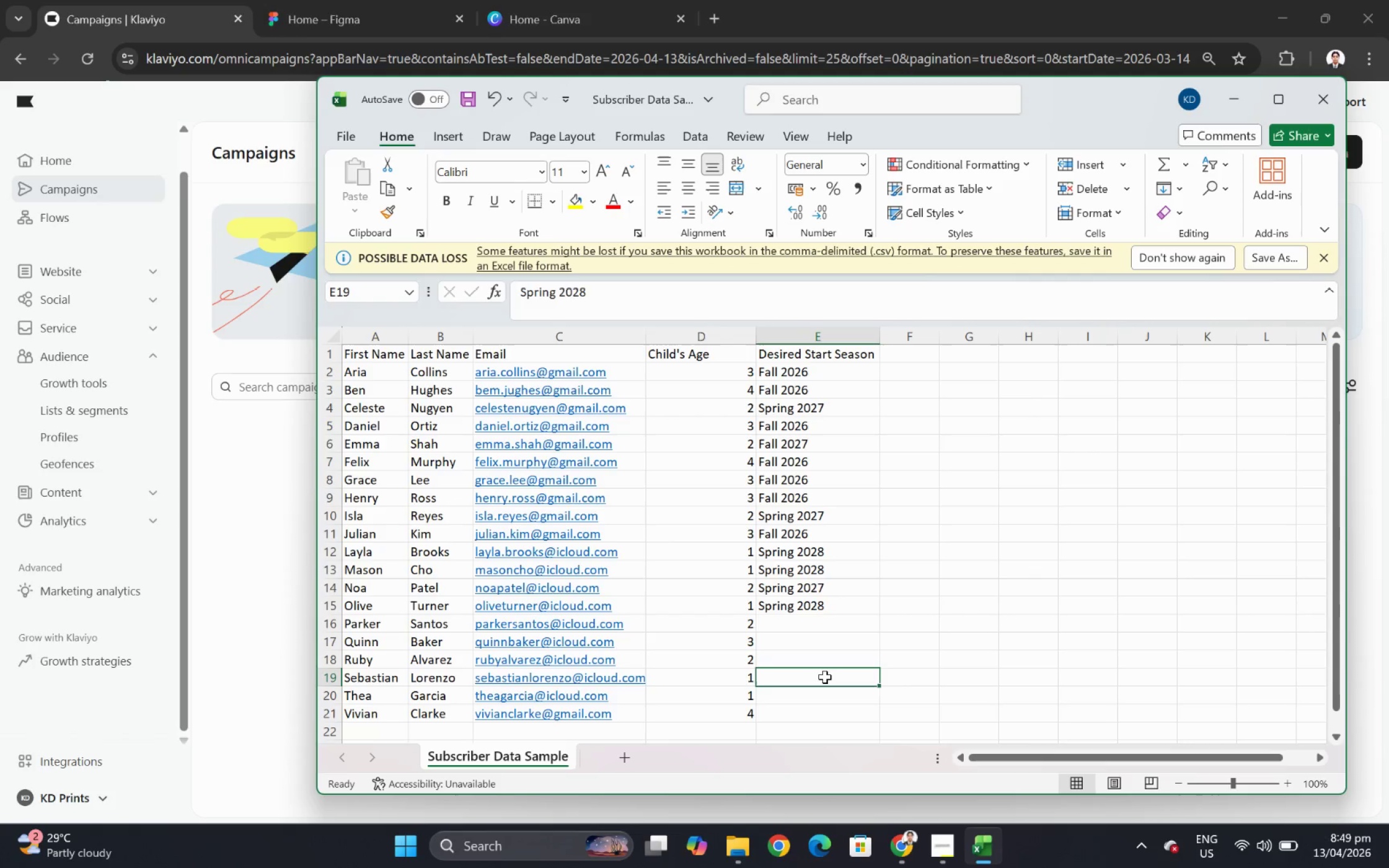 
left_click([824, 677])
 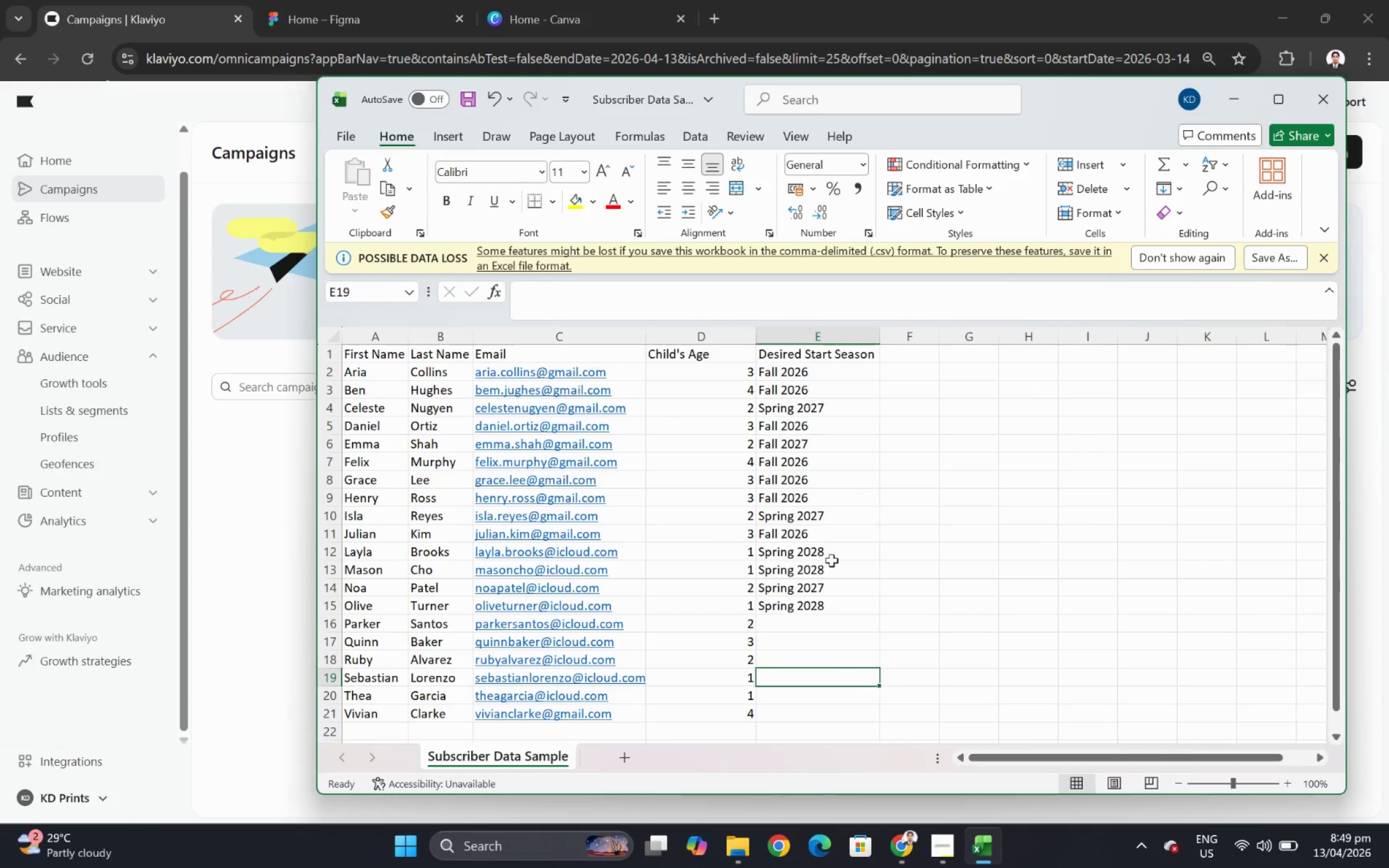 
left_click([835, 551])
 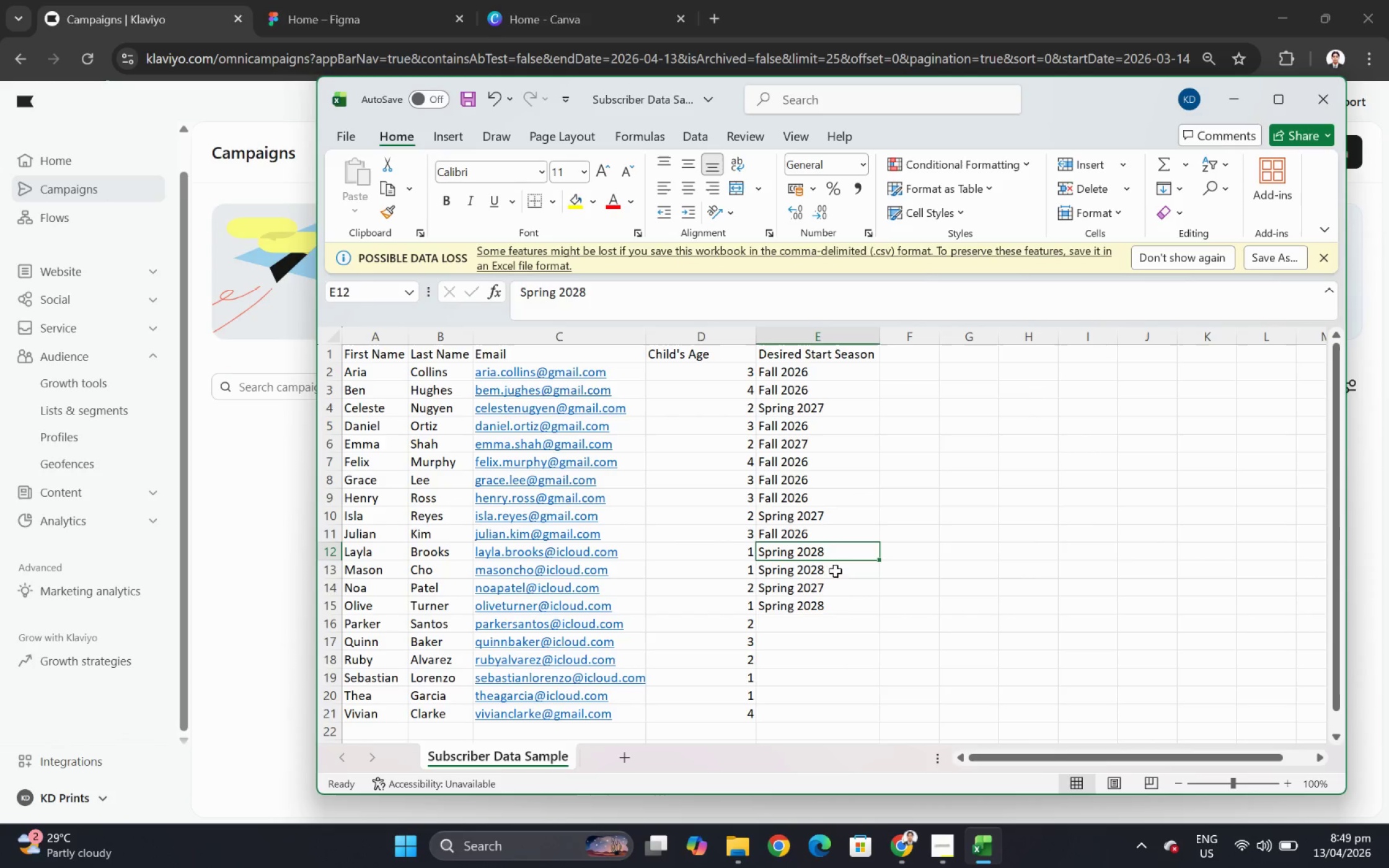 
key(Control+C)
 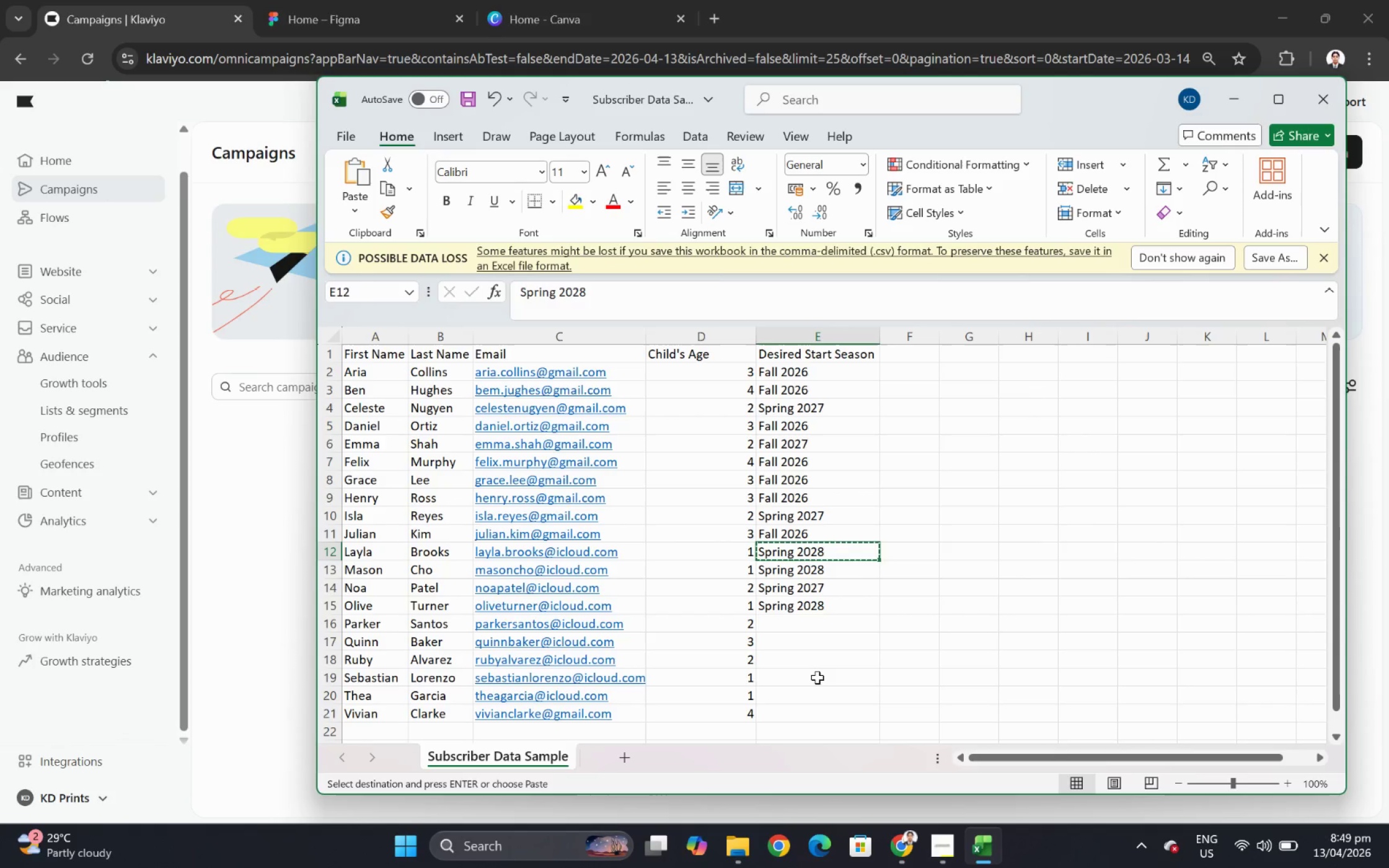 
left_click([817, 678])
 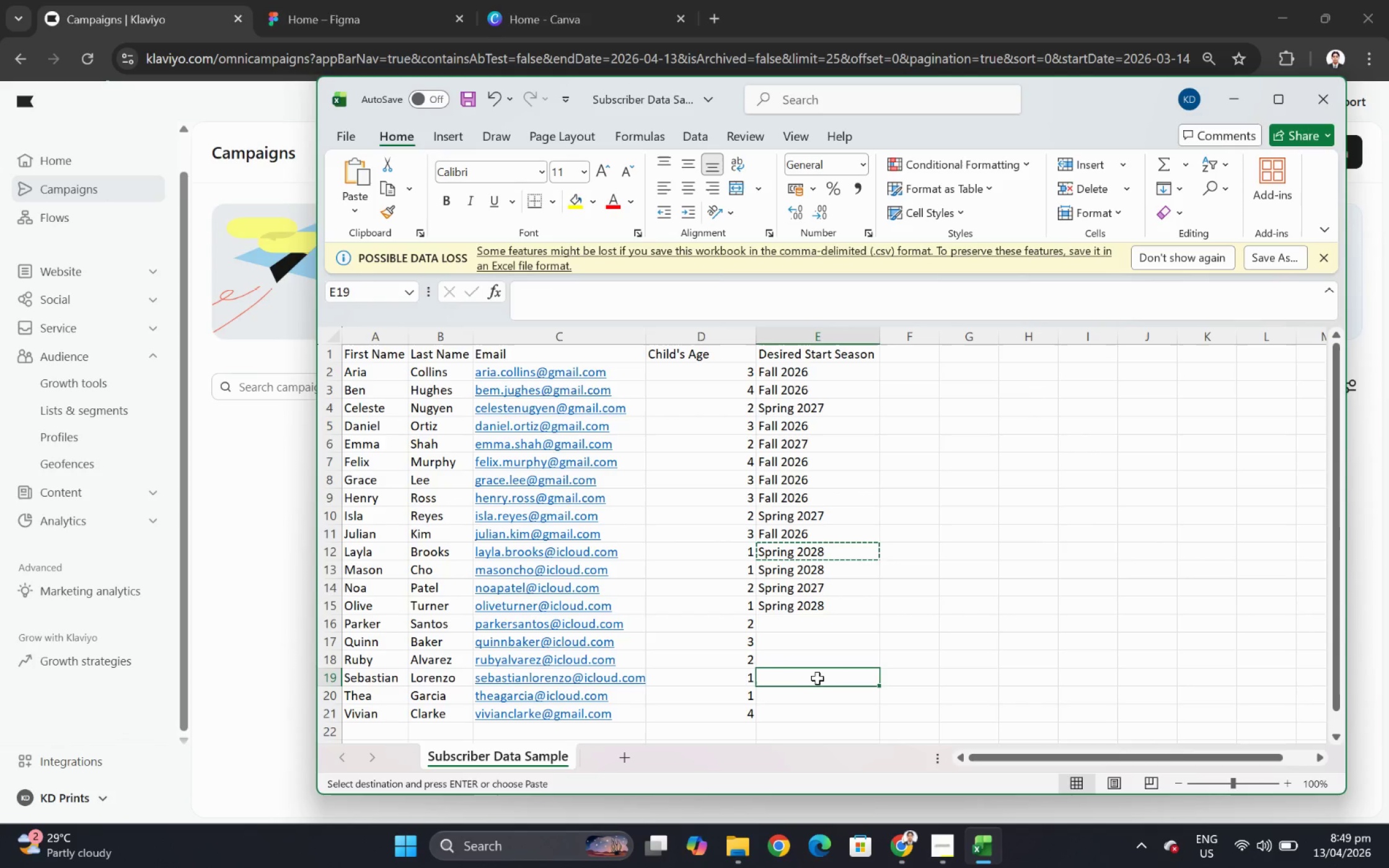 
key(Control+V)
 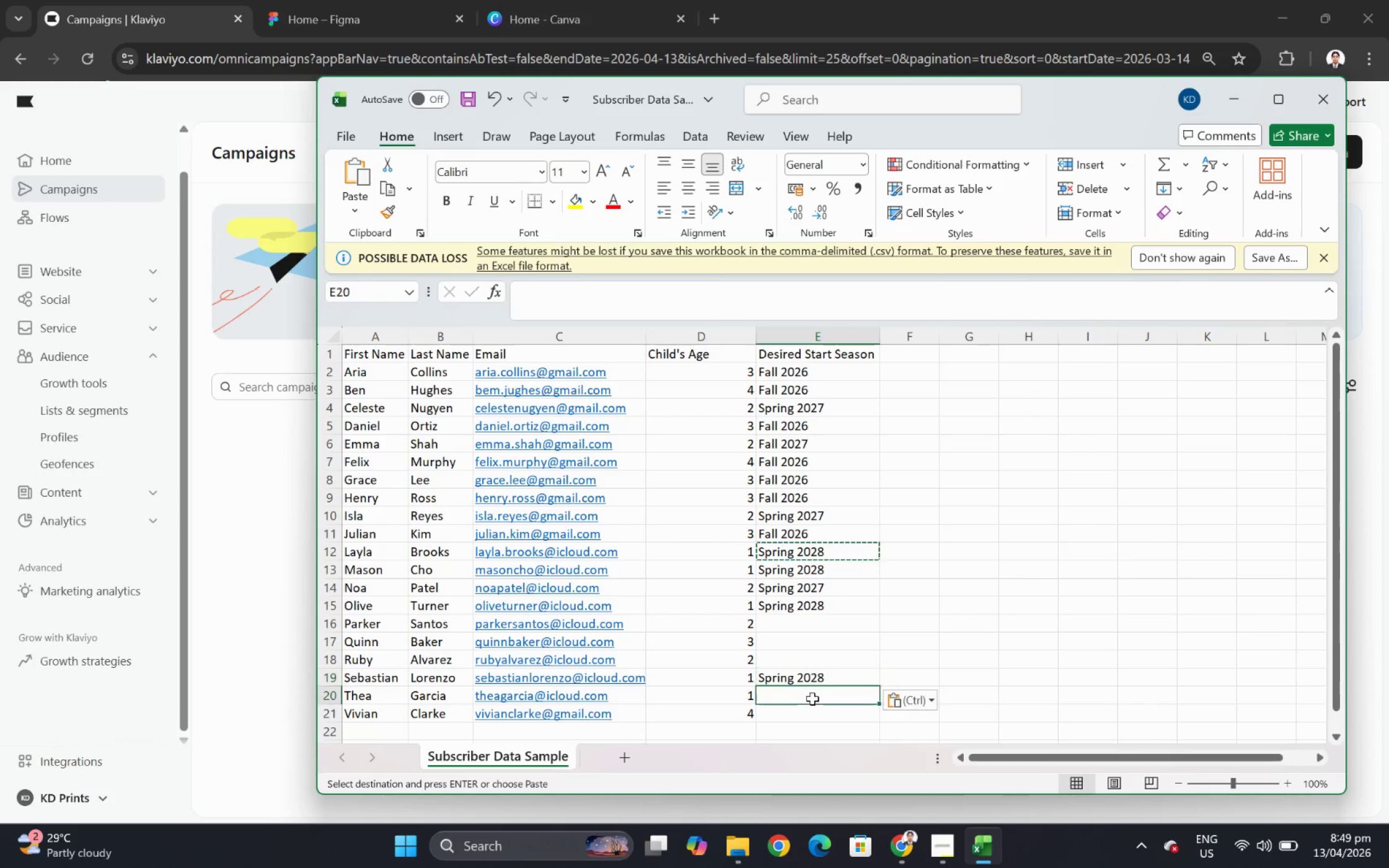 
key(Control+V)
 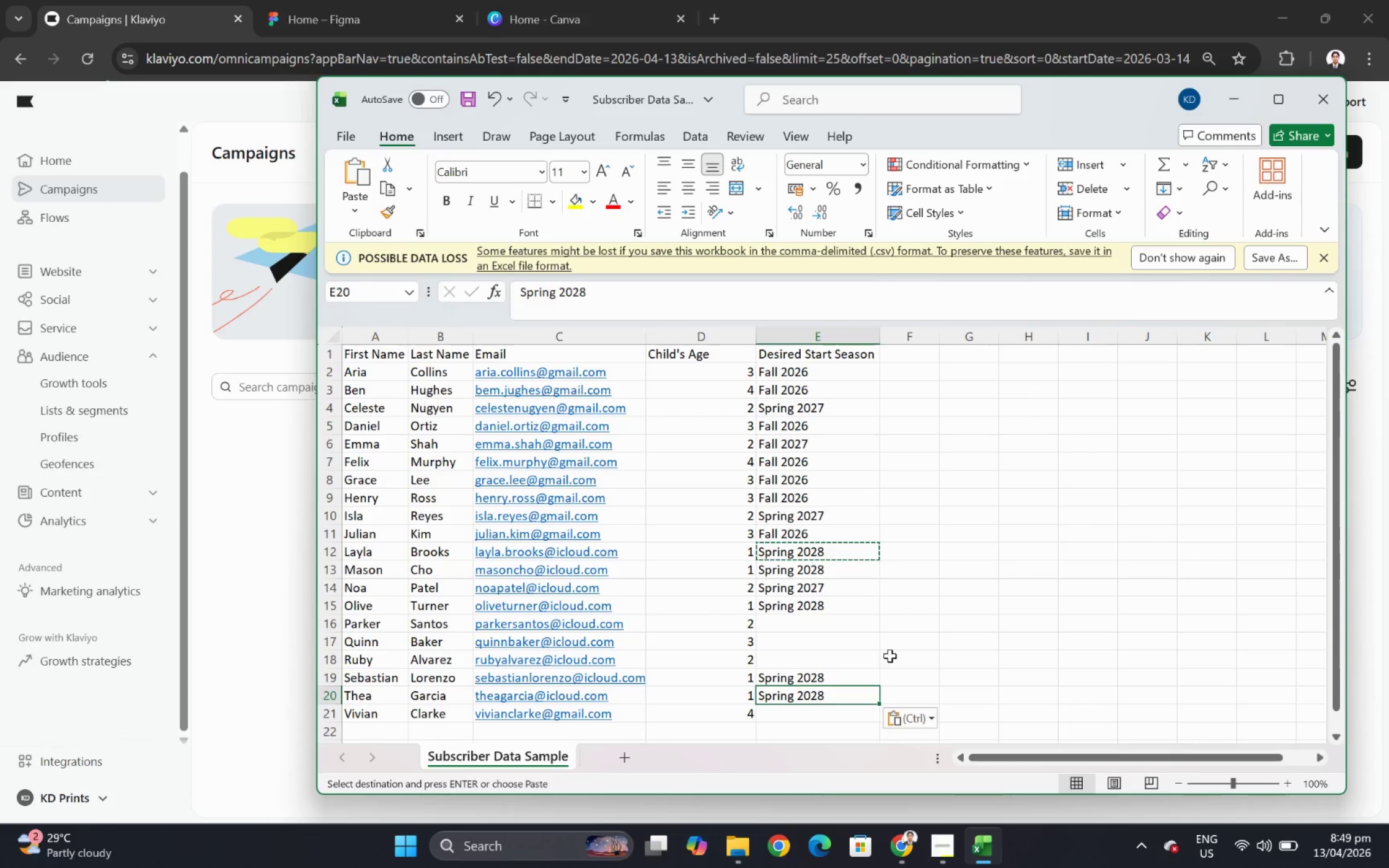 
left_click([891, 652])
 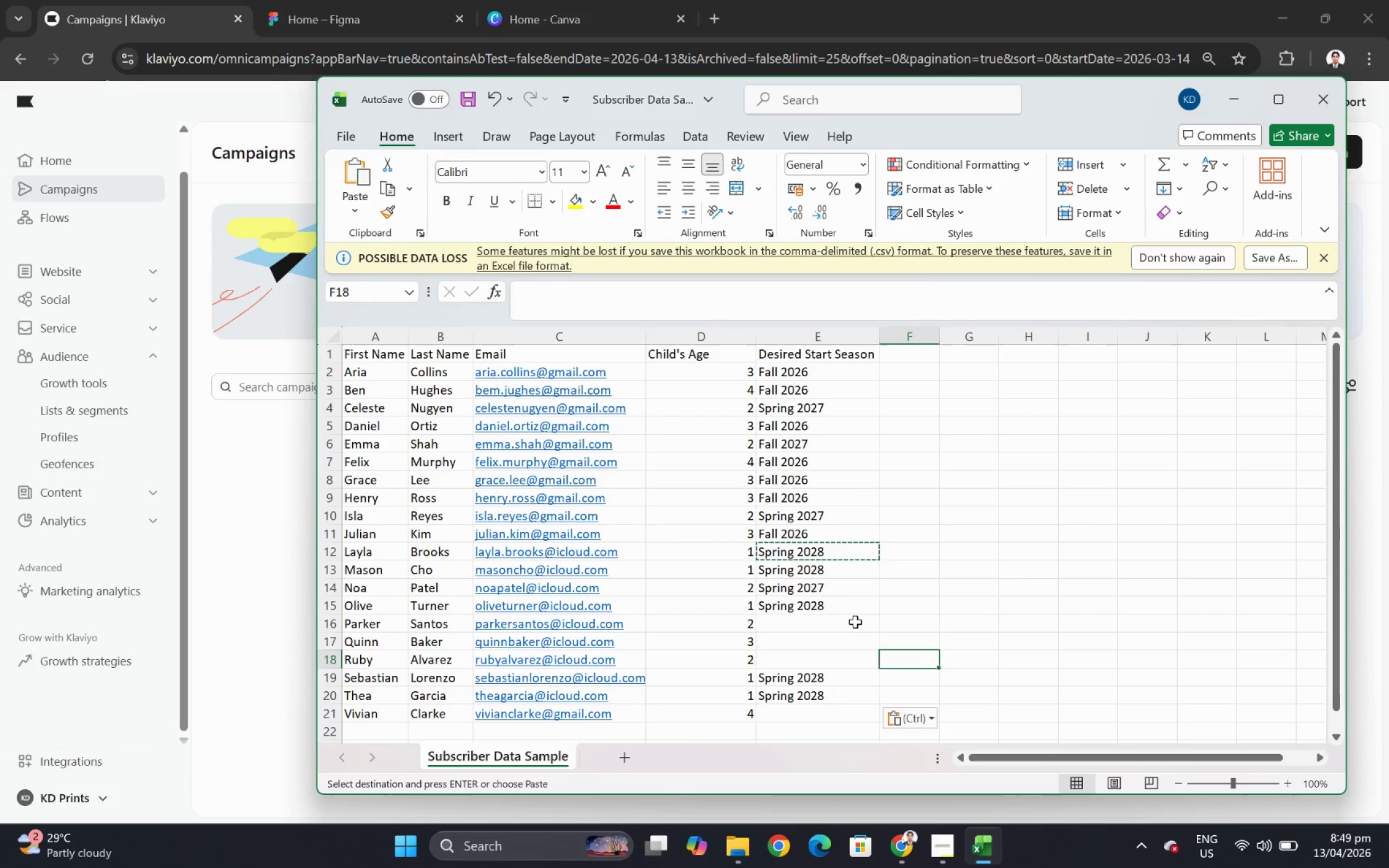 
key(Escape)
 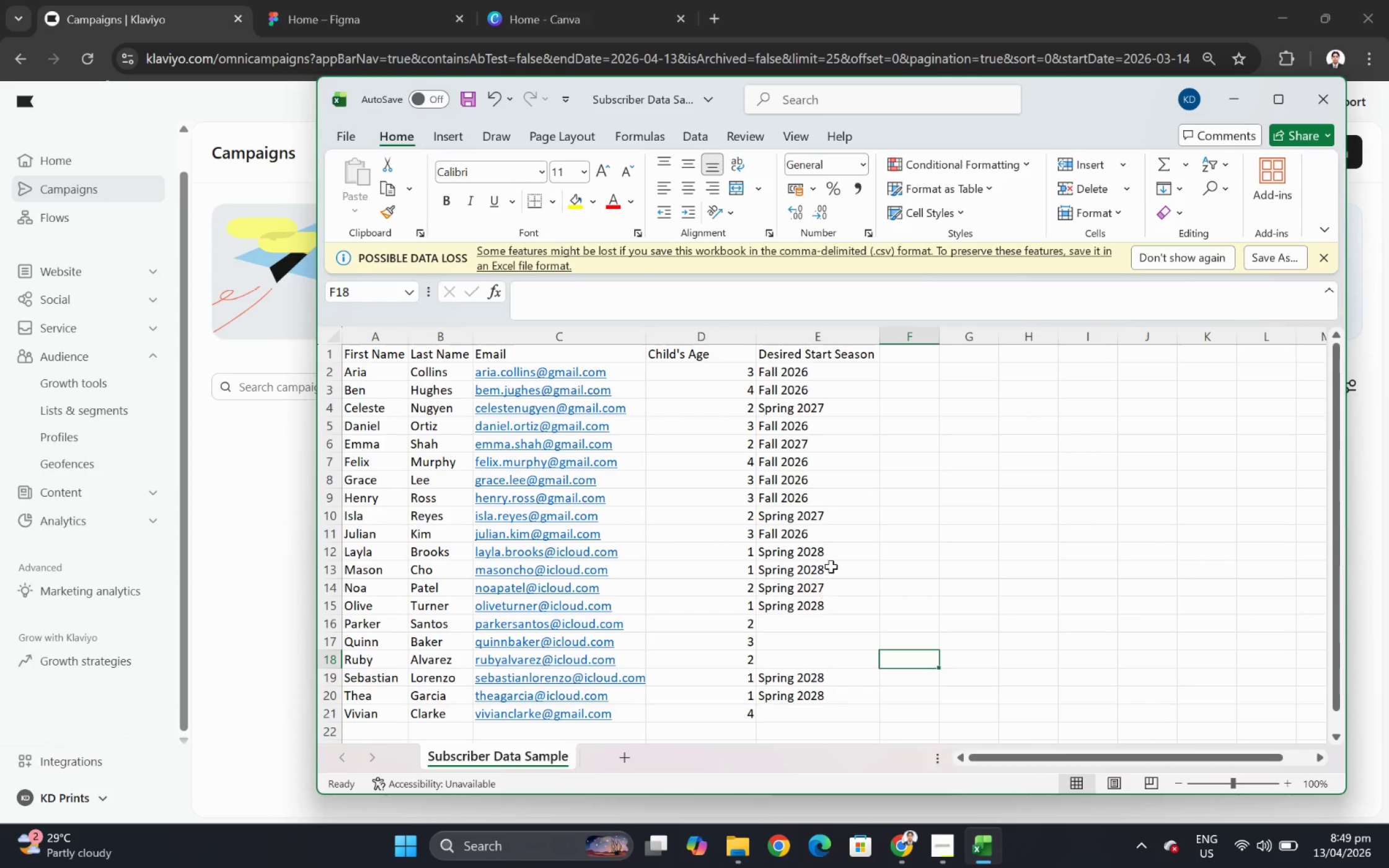 
left_click([831, 539])
 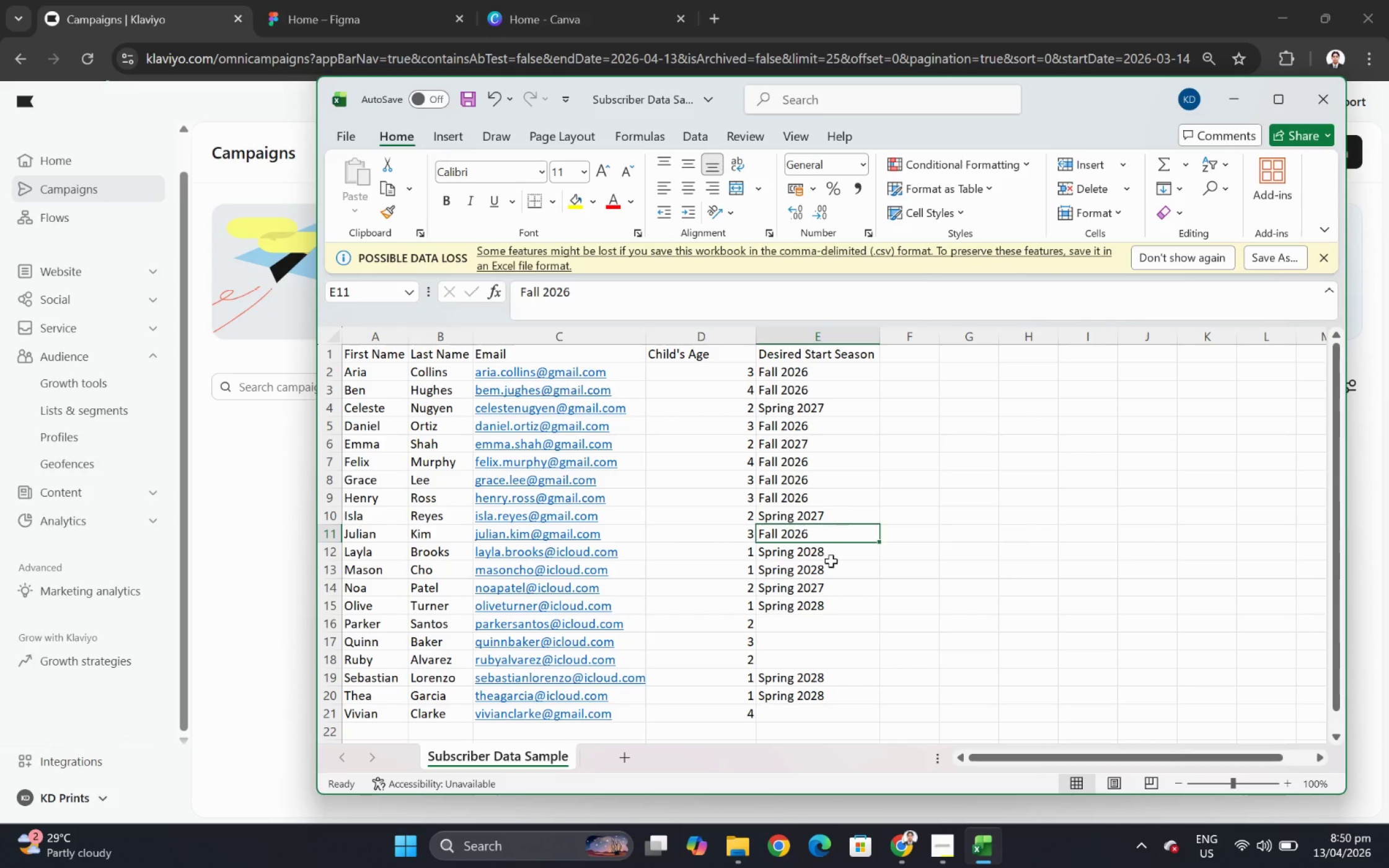 
key(Control+C)
 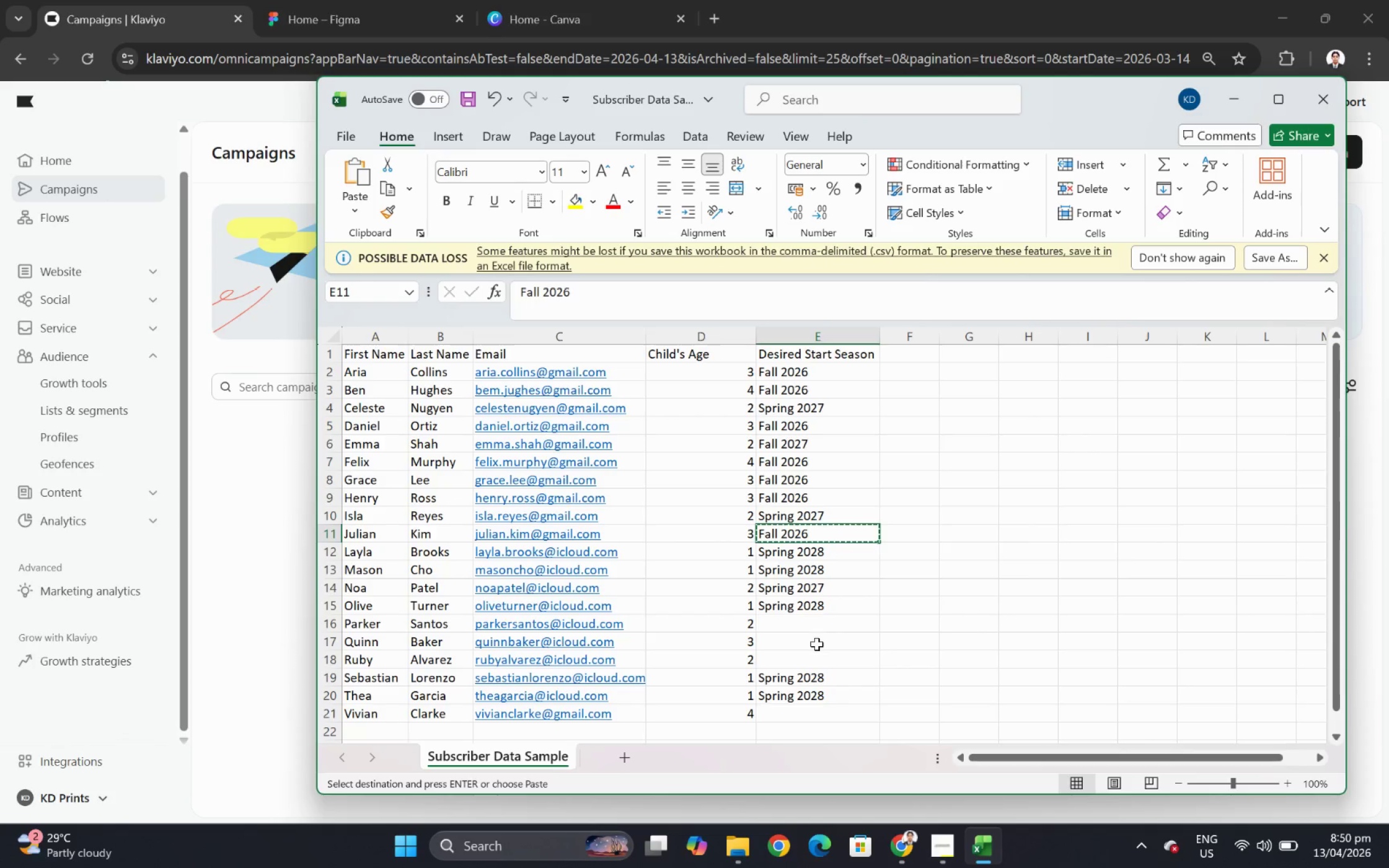 
left_click([816, 647])
 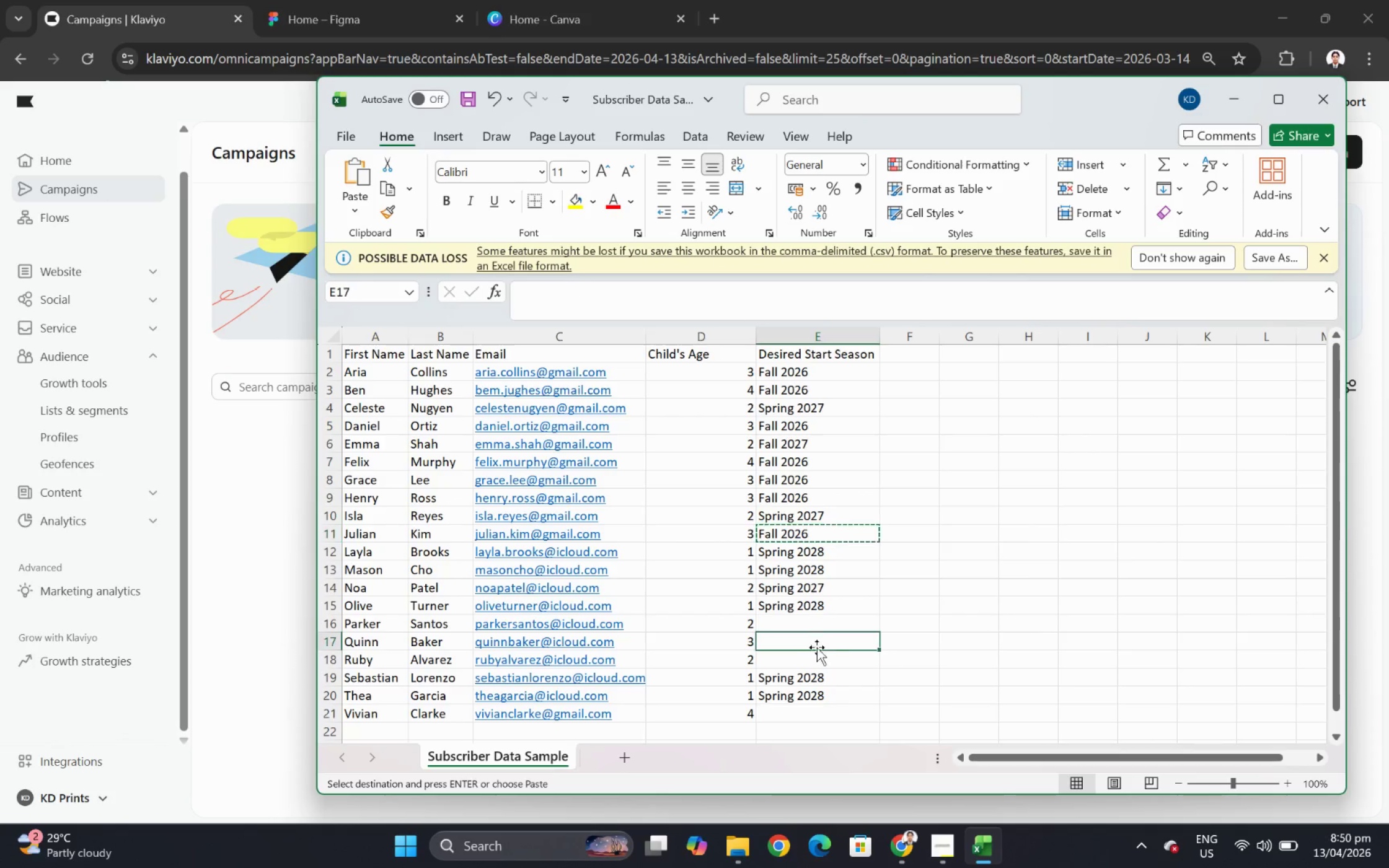 
key(Control+V)
 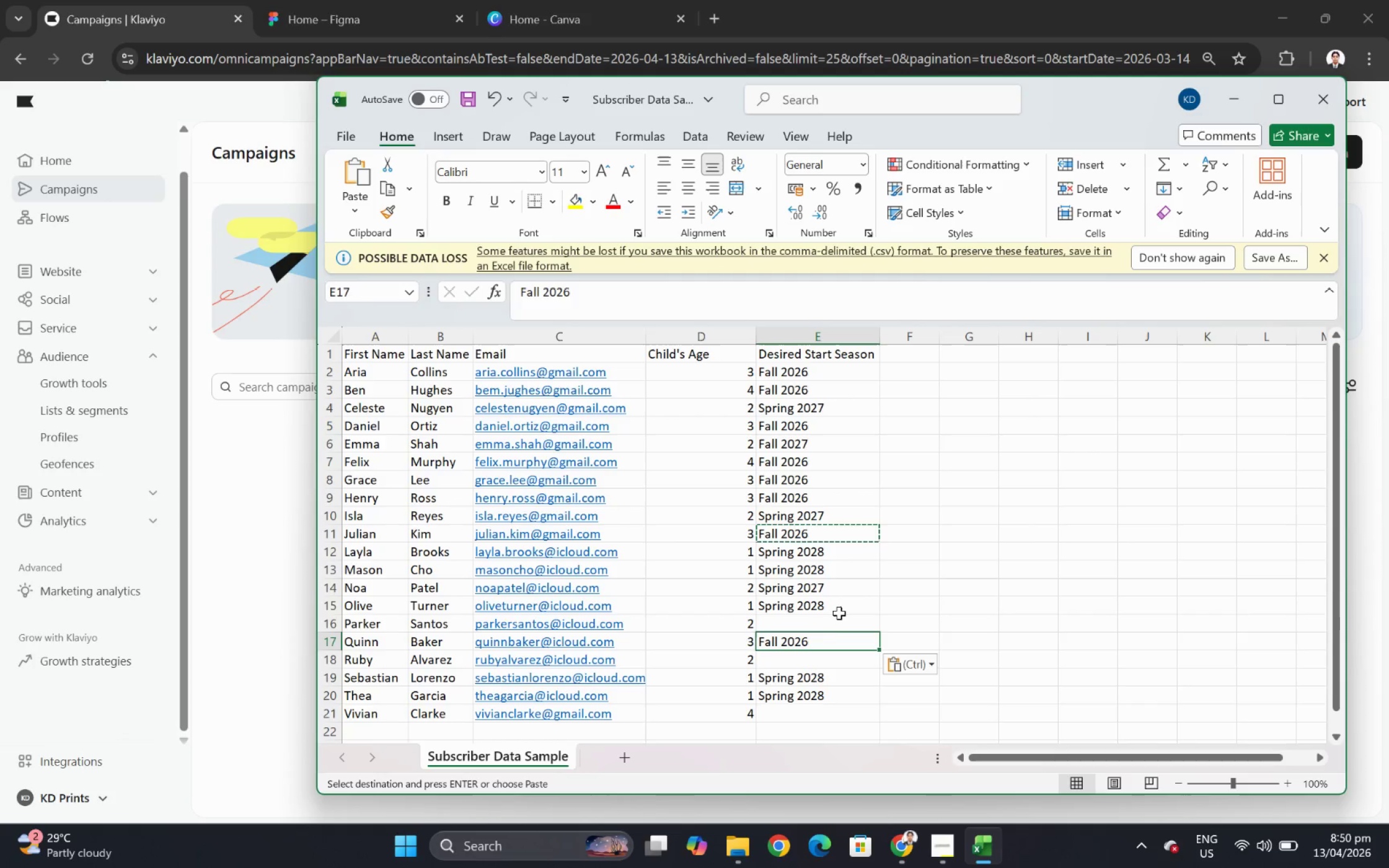 
left_click([842, 612])
 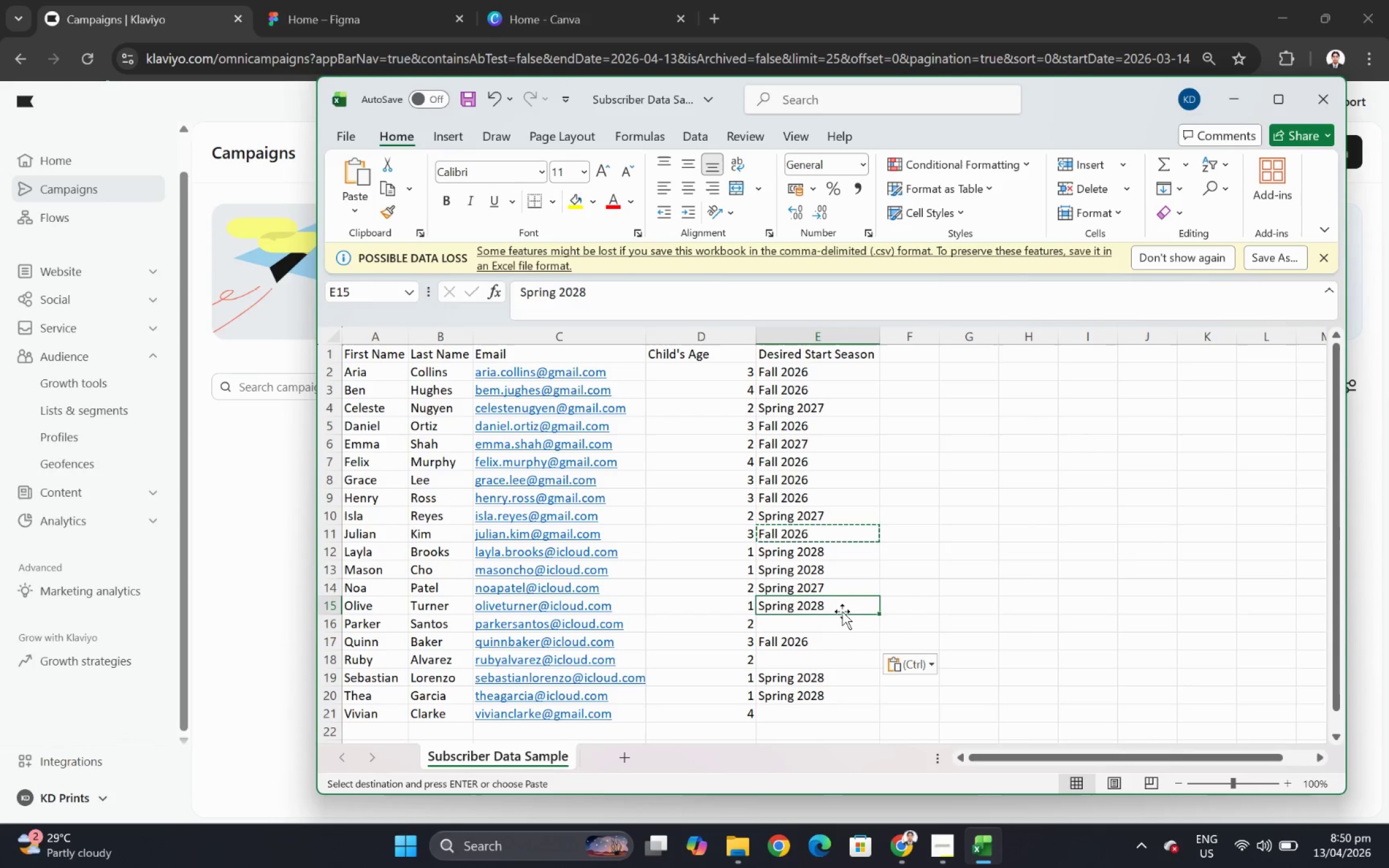 
key(Escape)
 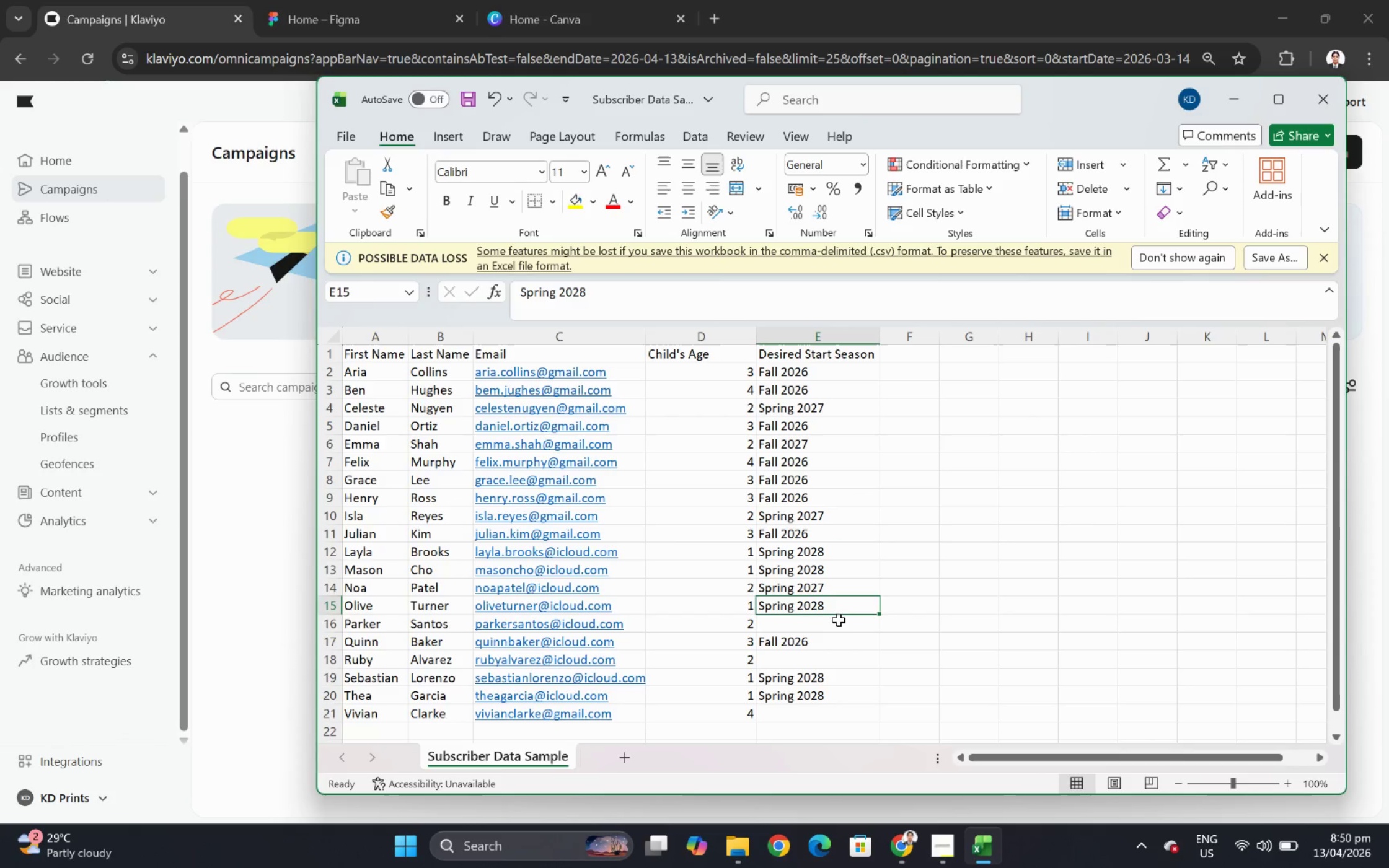 
scroll: coordinate [837, 628], scroll_direction: down, amount: 1.0
 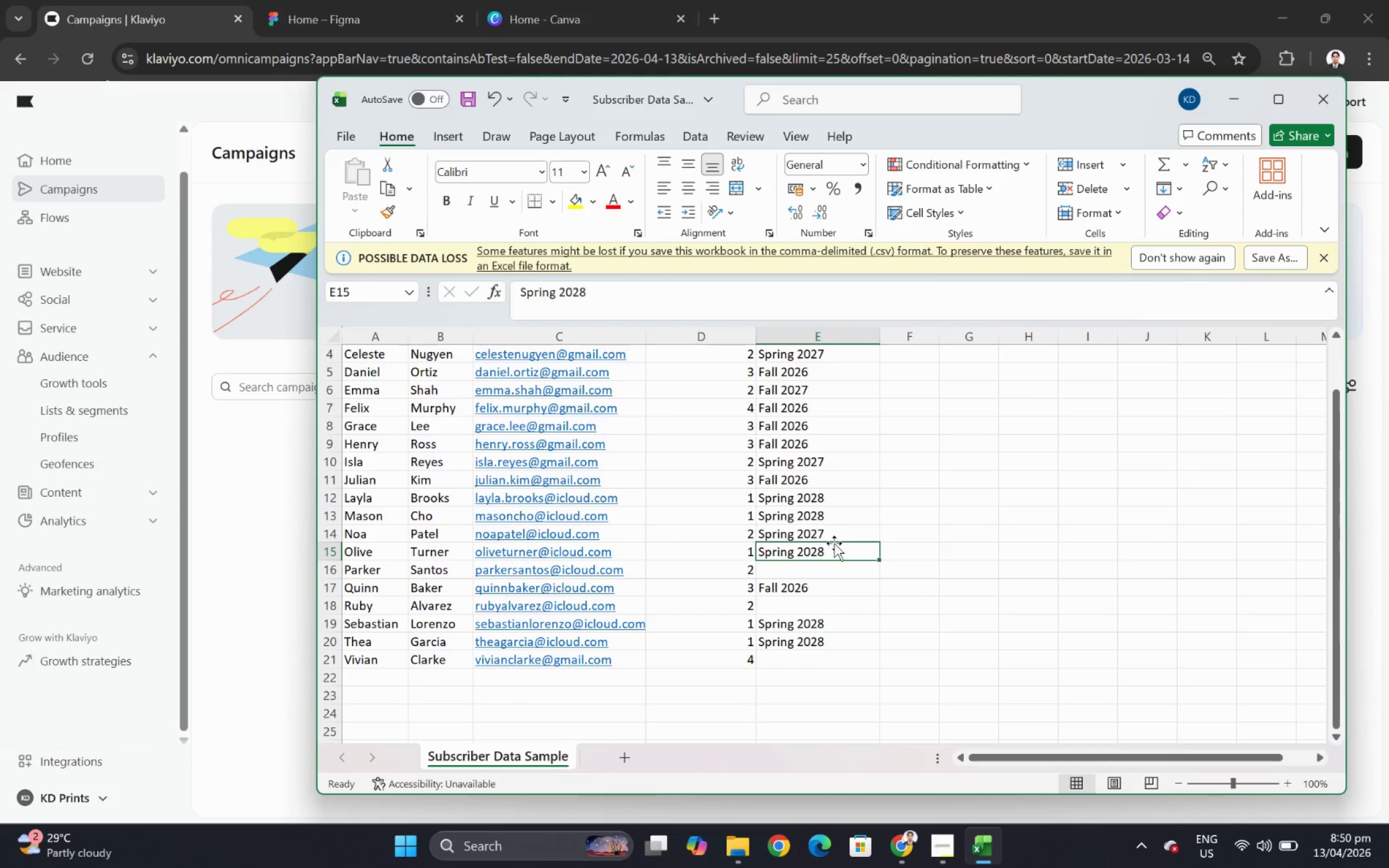 
left_click([834, 538])
 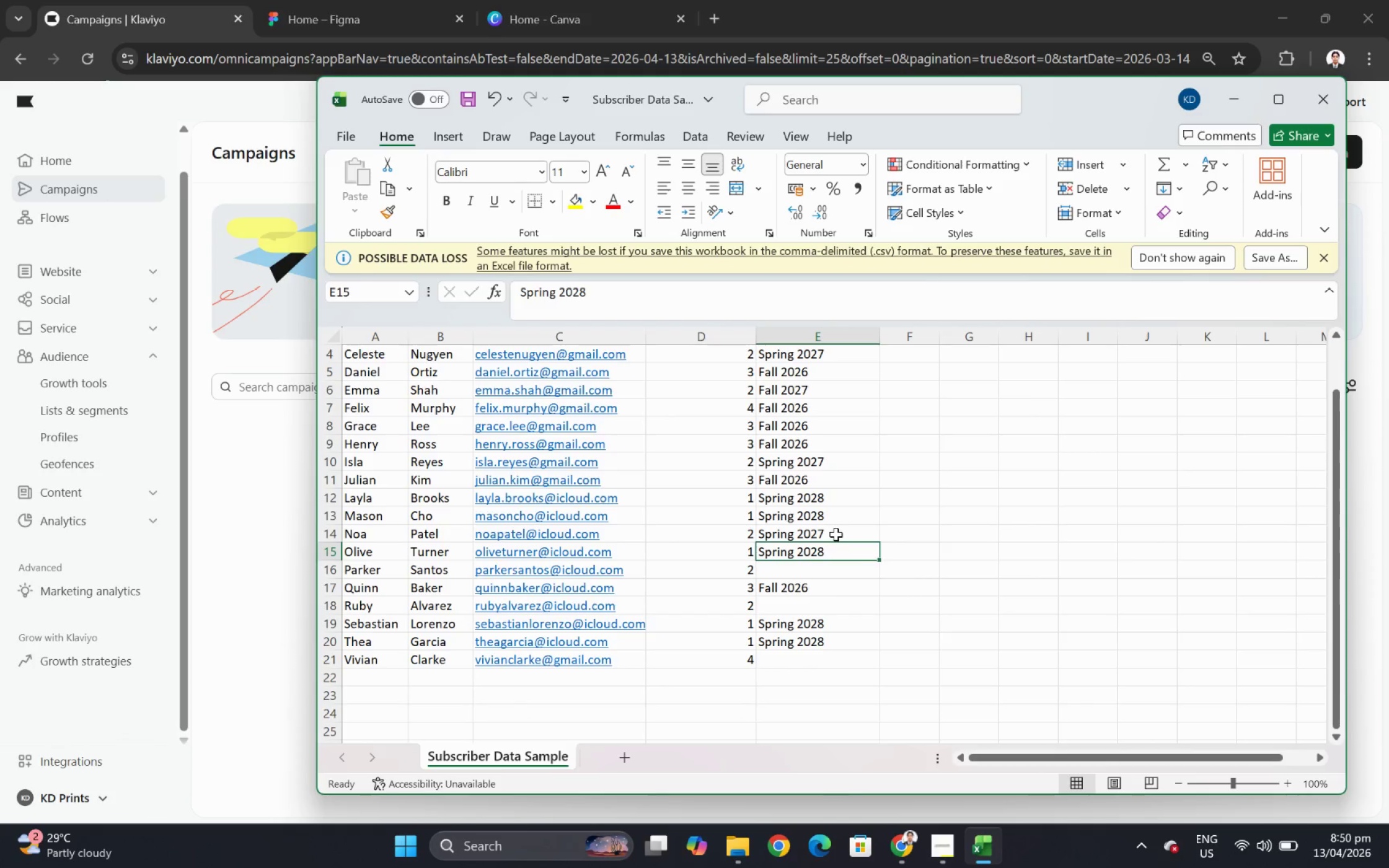 
left_click([836, 534])
 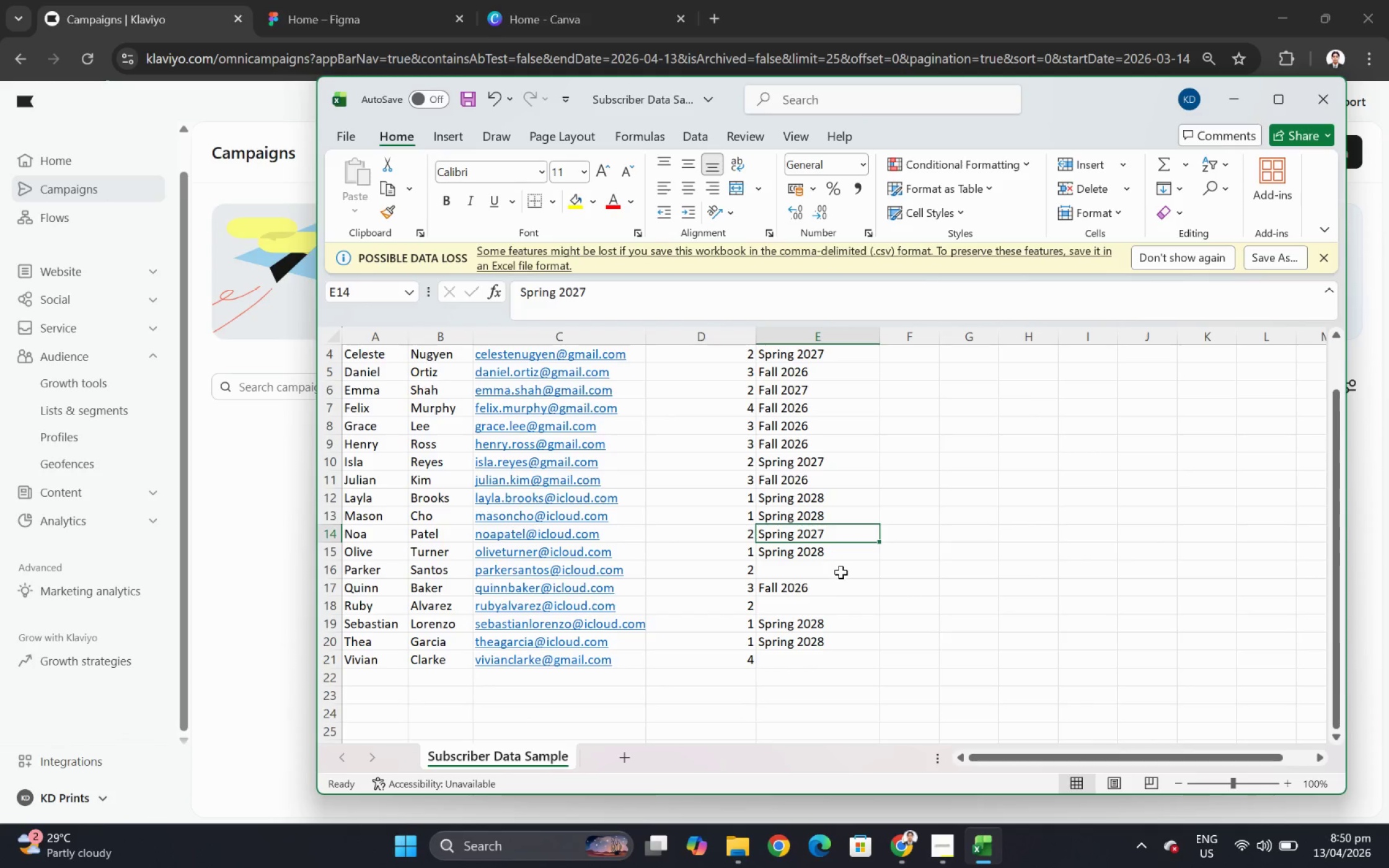 
key(Control+C)
 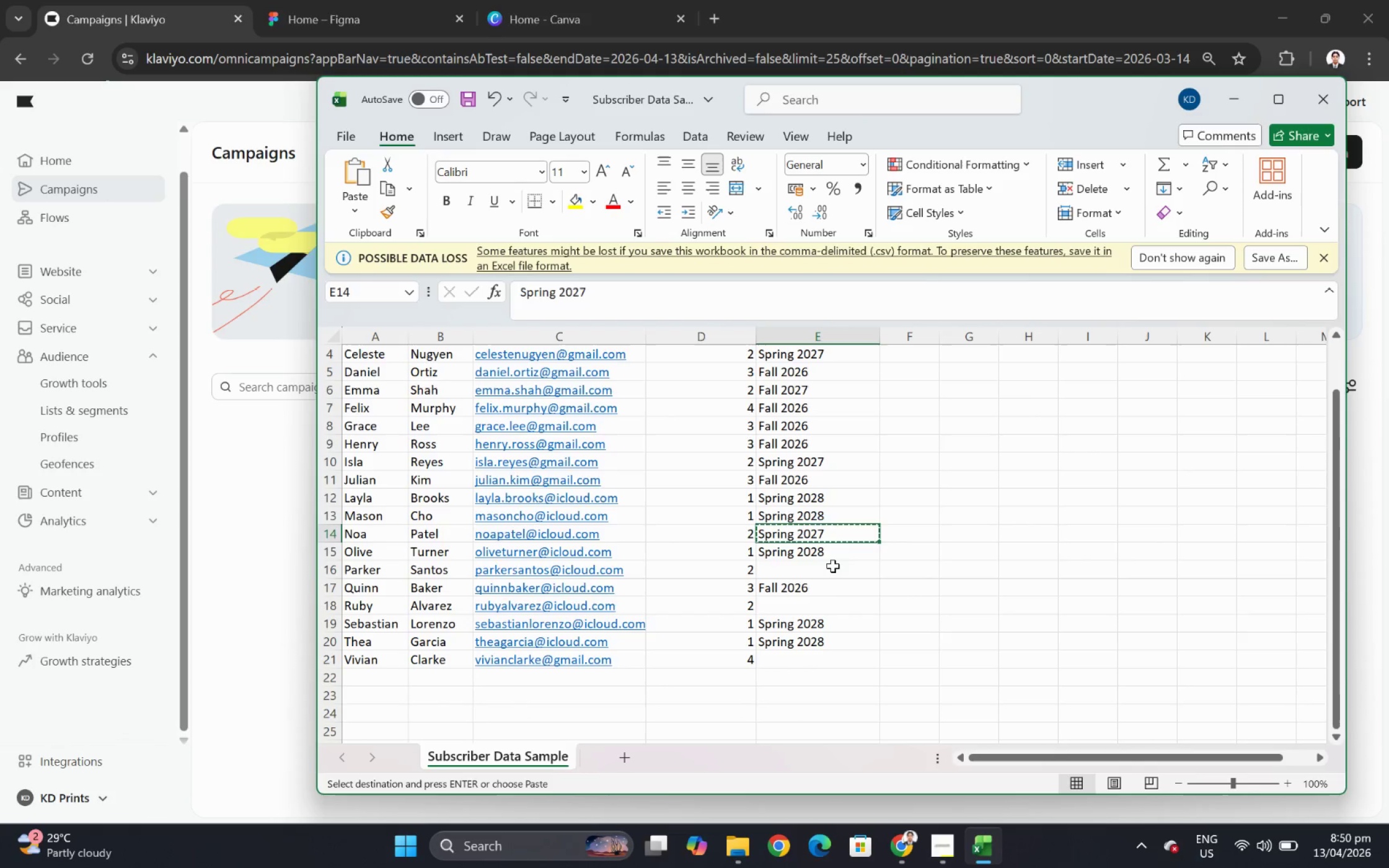 
left_click([832, 564])
 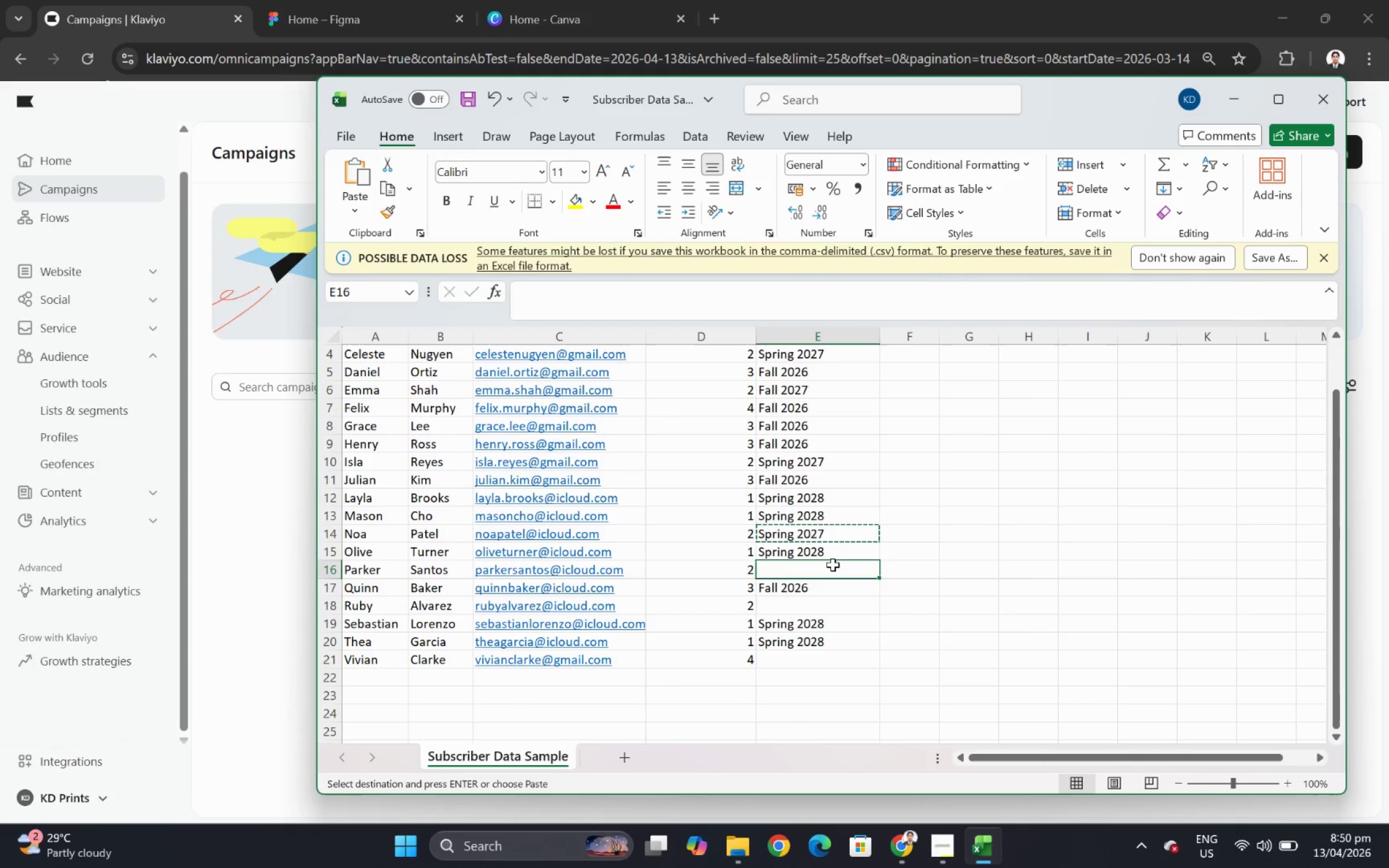 
key(Control+V)
 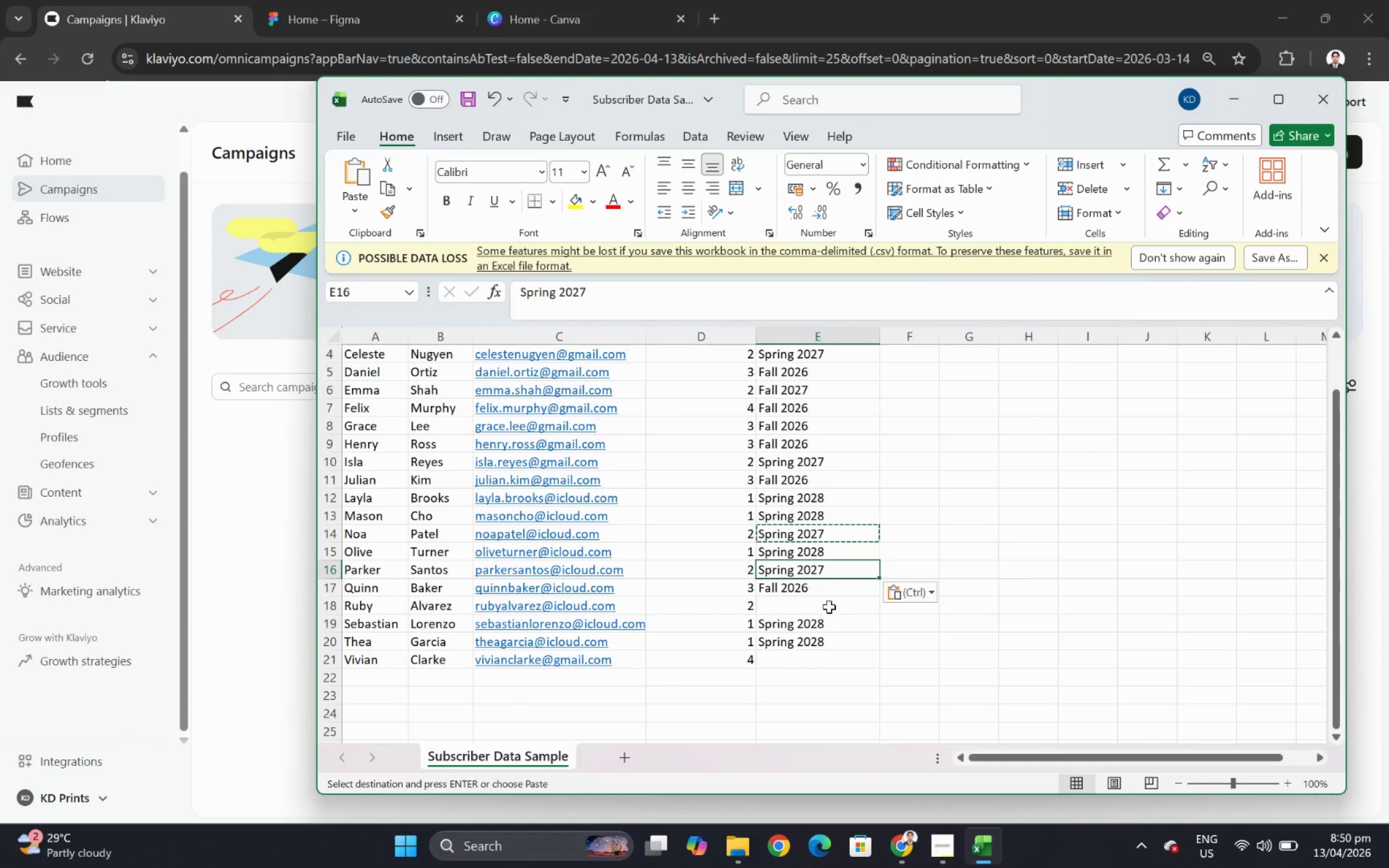 
left_click([829, 609])
 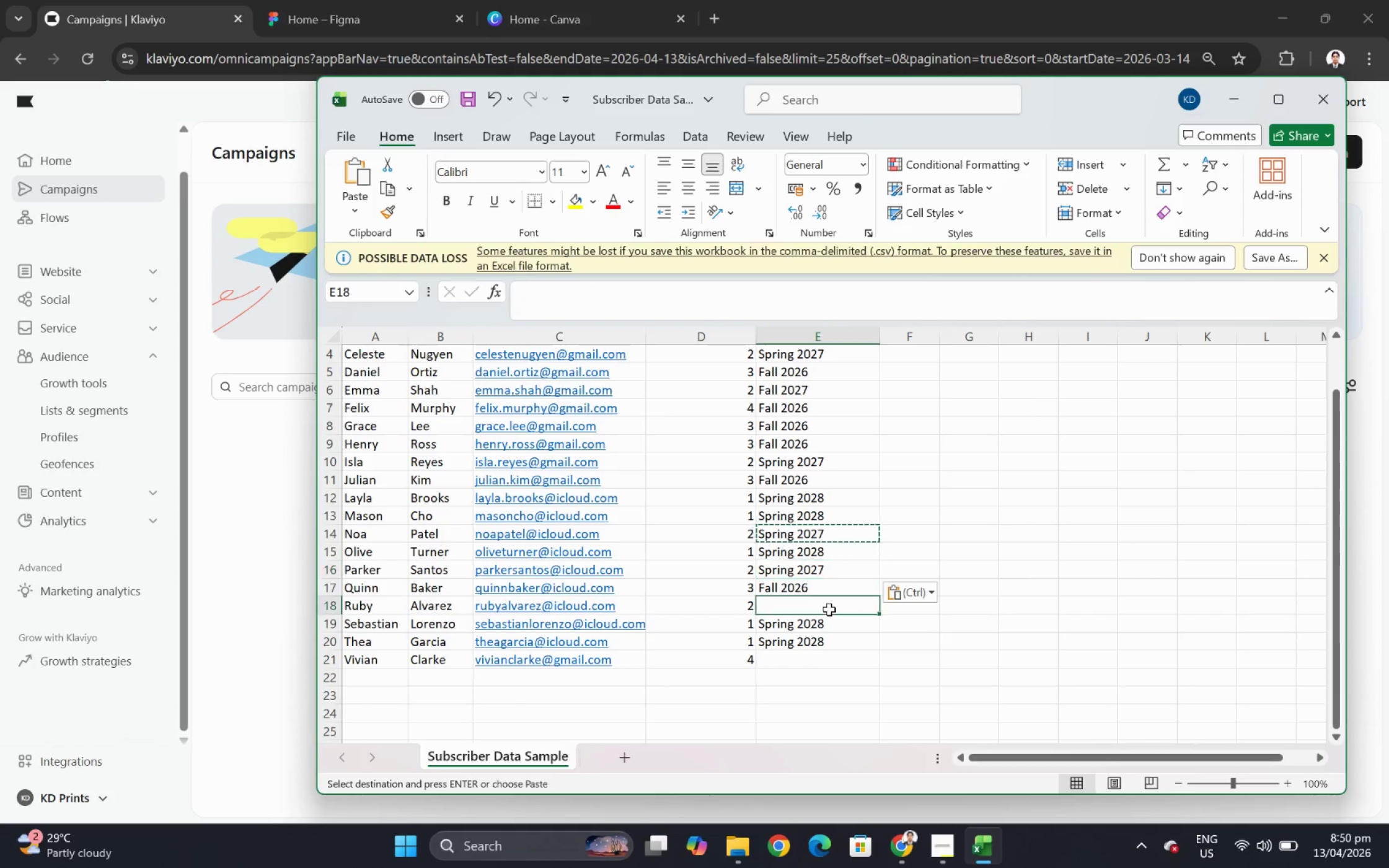 
key(Control+V)
 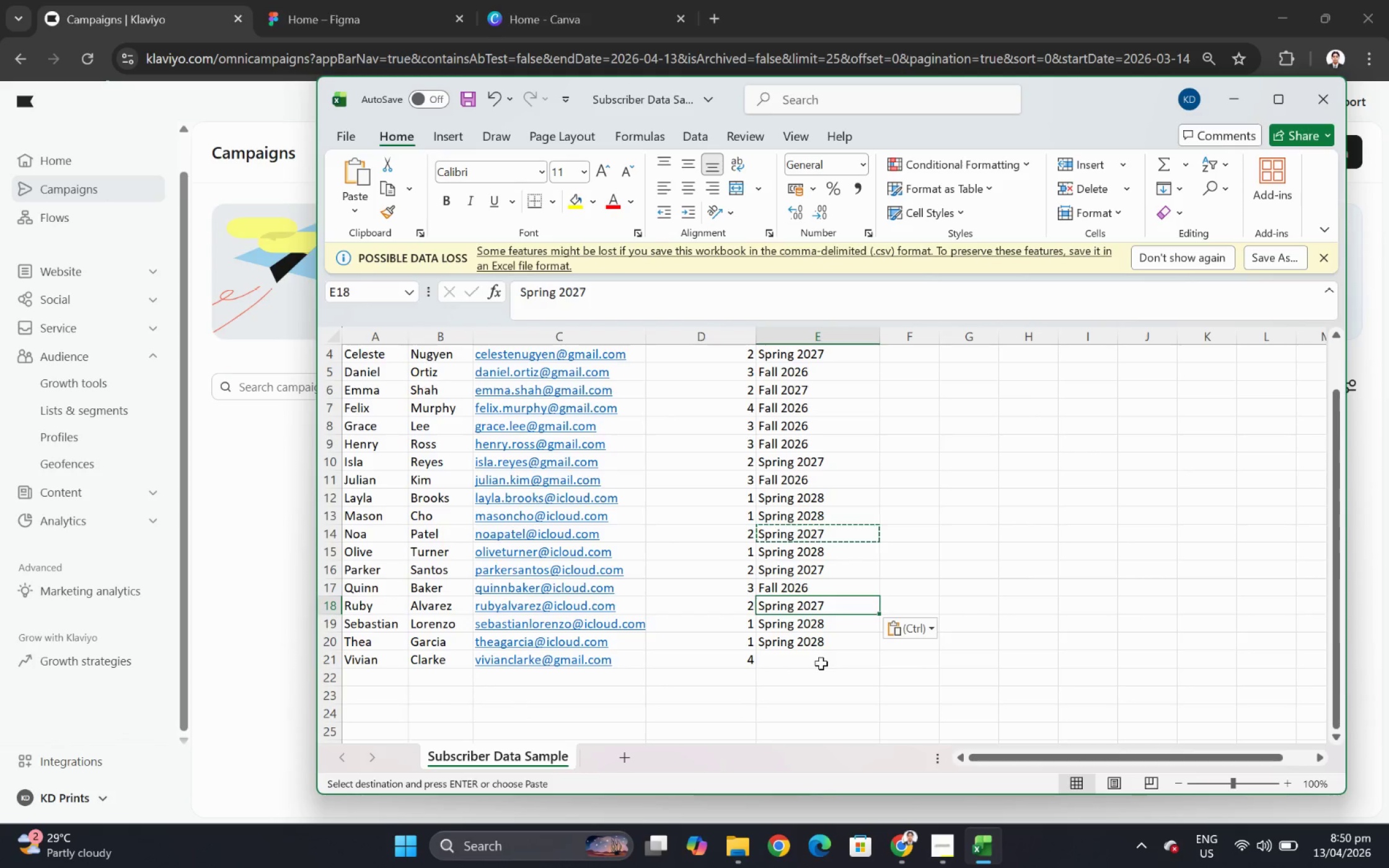 
left_click([821, 663])
 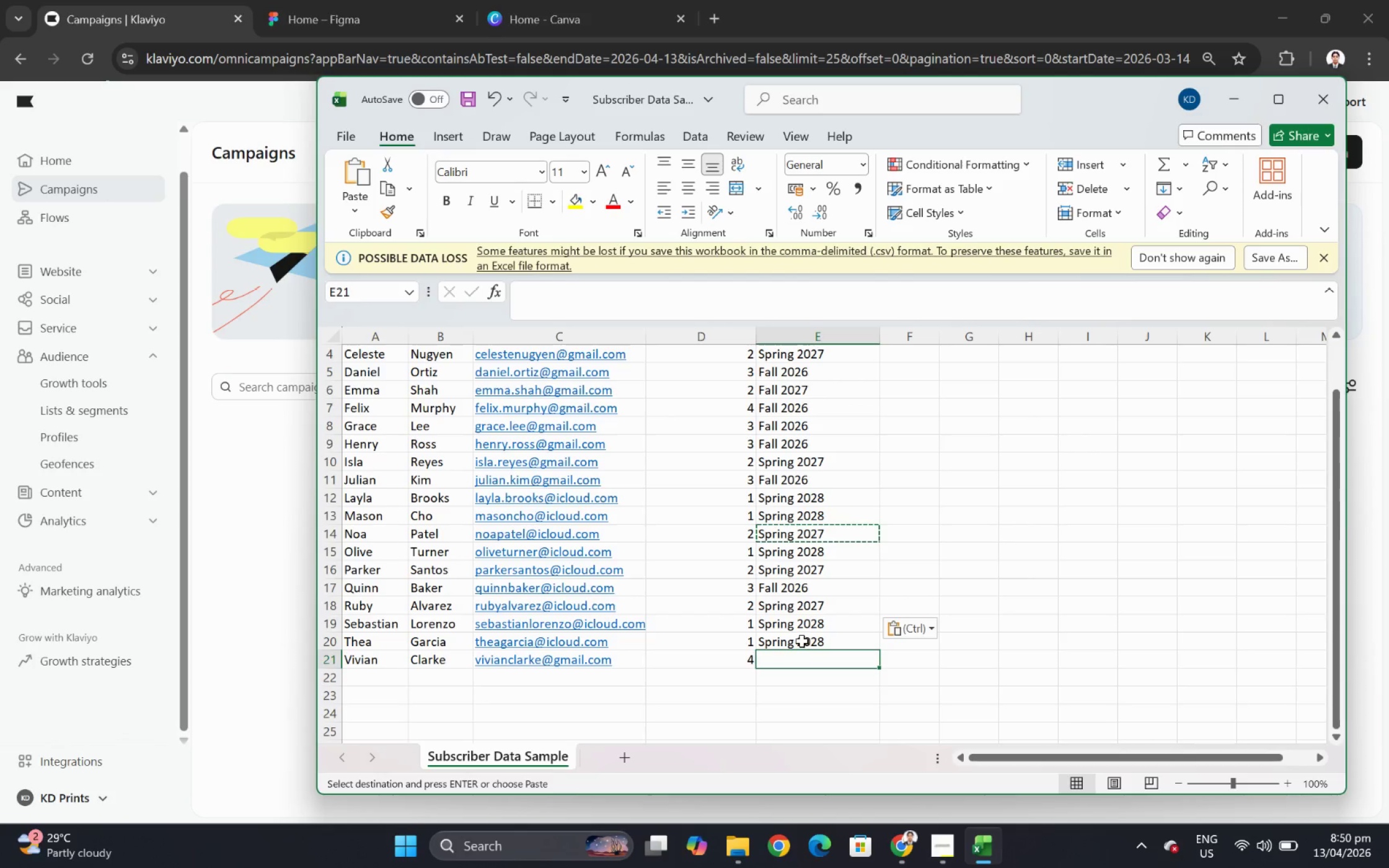 
key(Escape)
 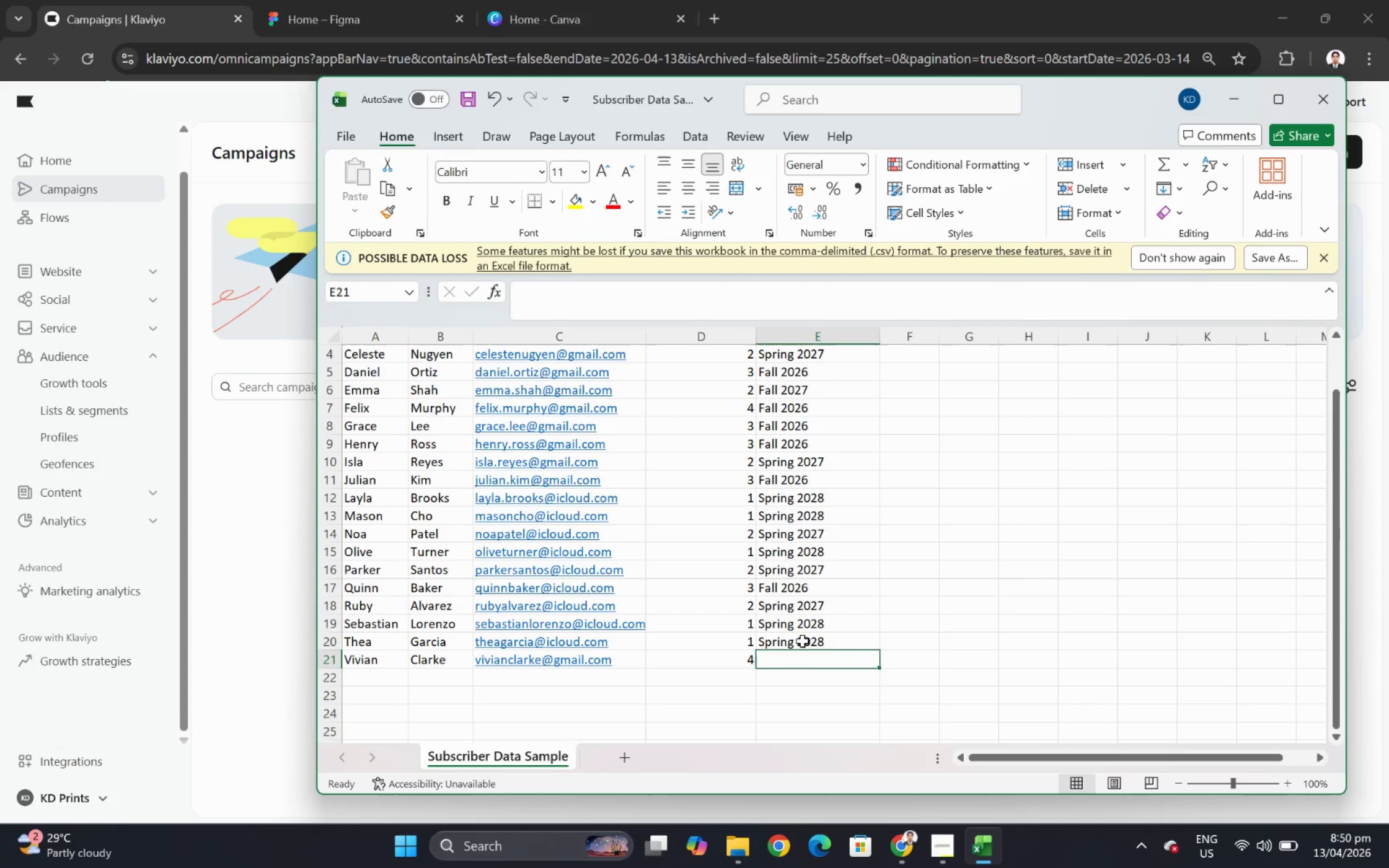 
wait(22.11)
 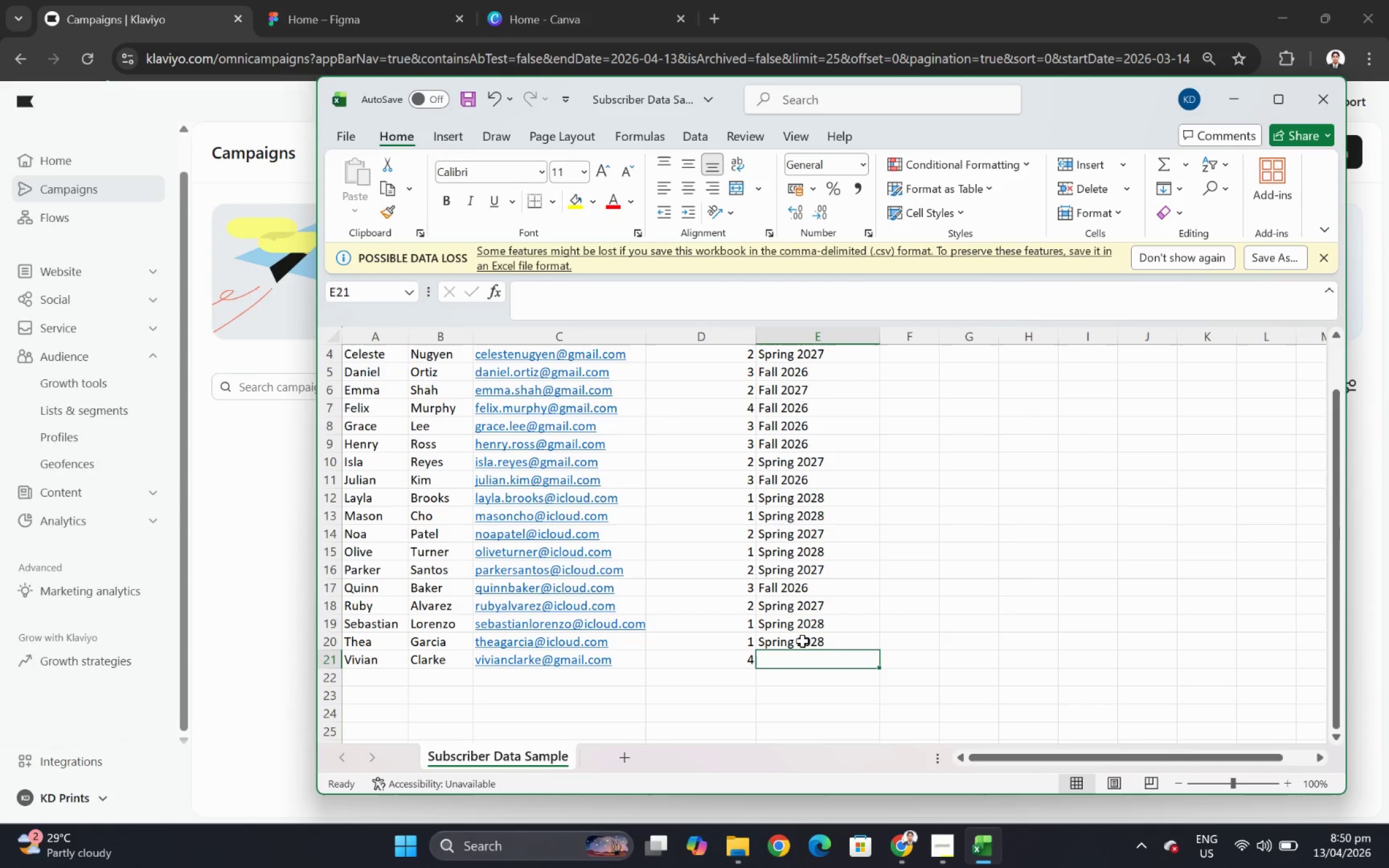 
left_click([819, 416])
 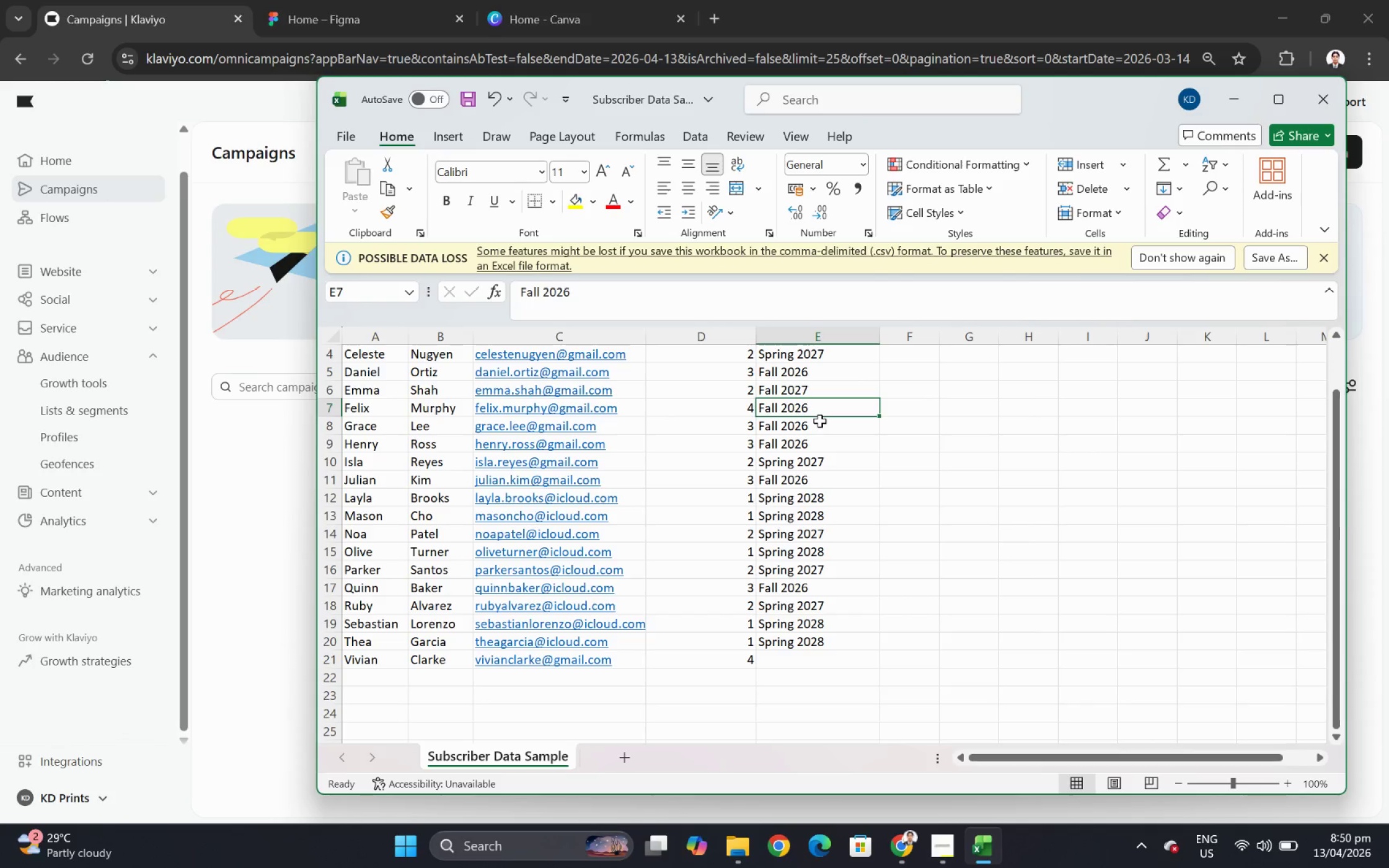 
key(Control+C)
 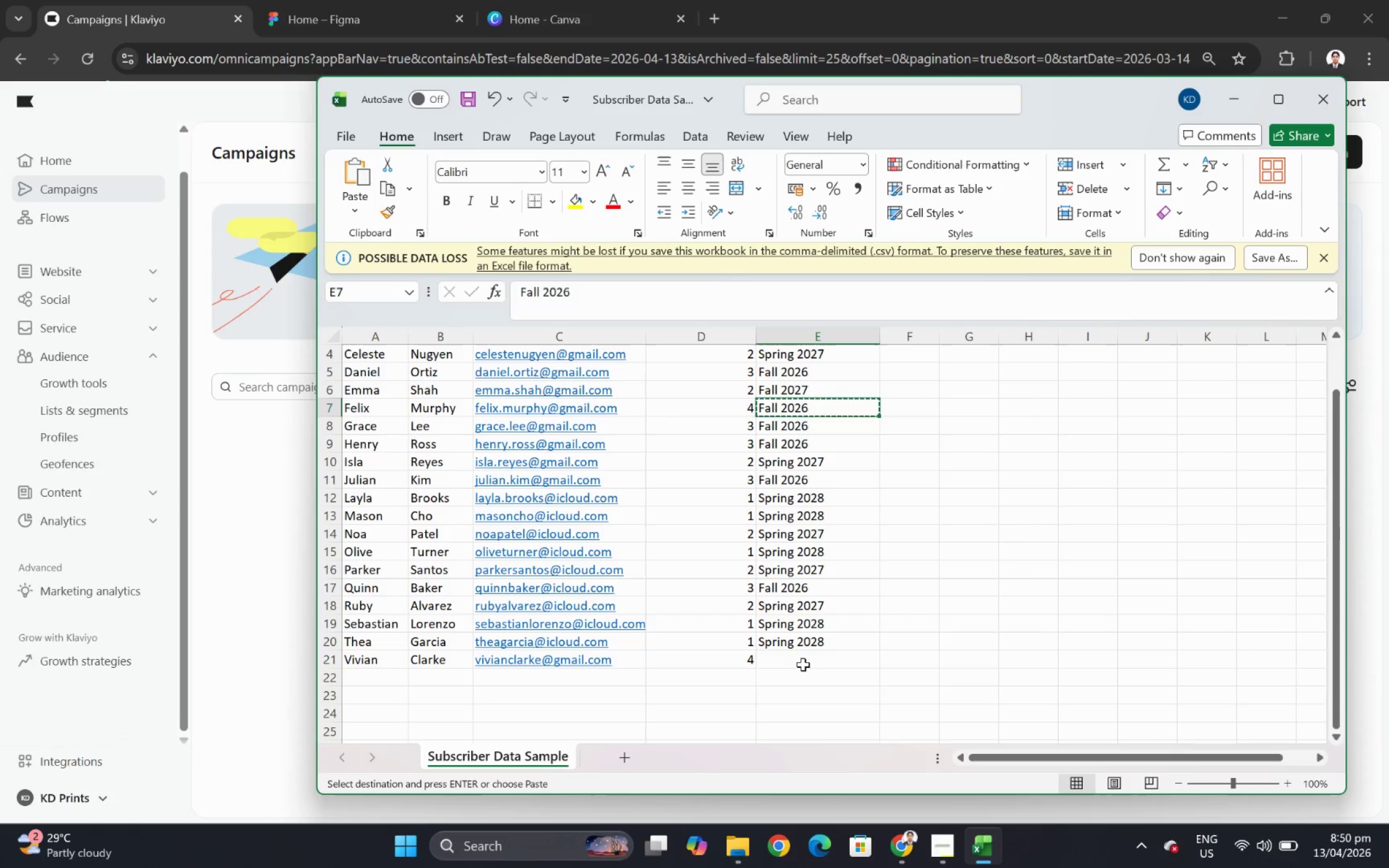 
left_click([803, 665])
 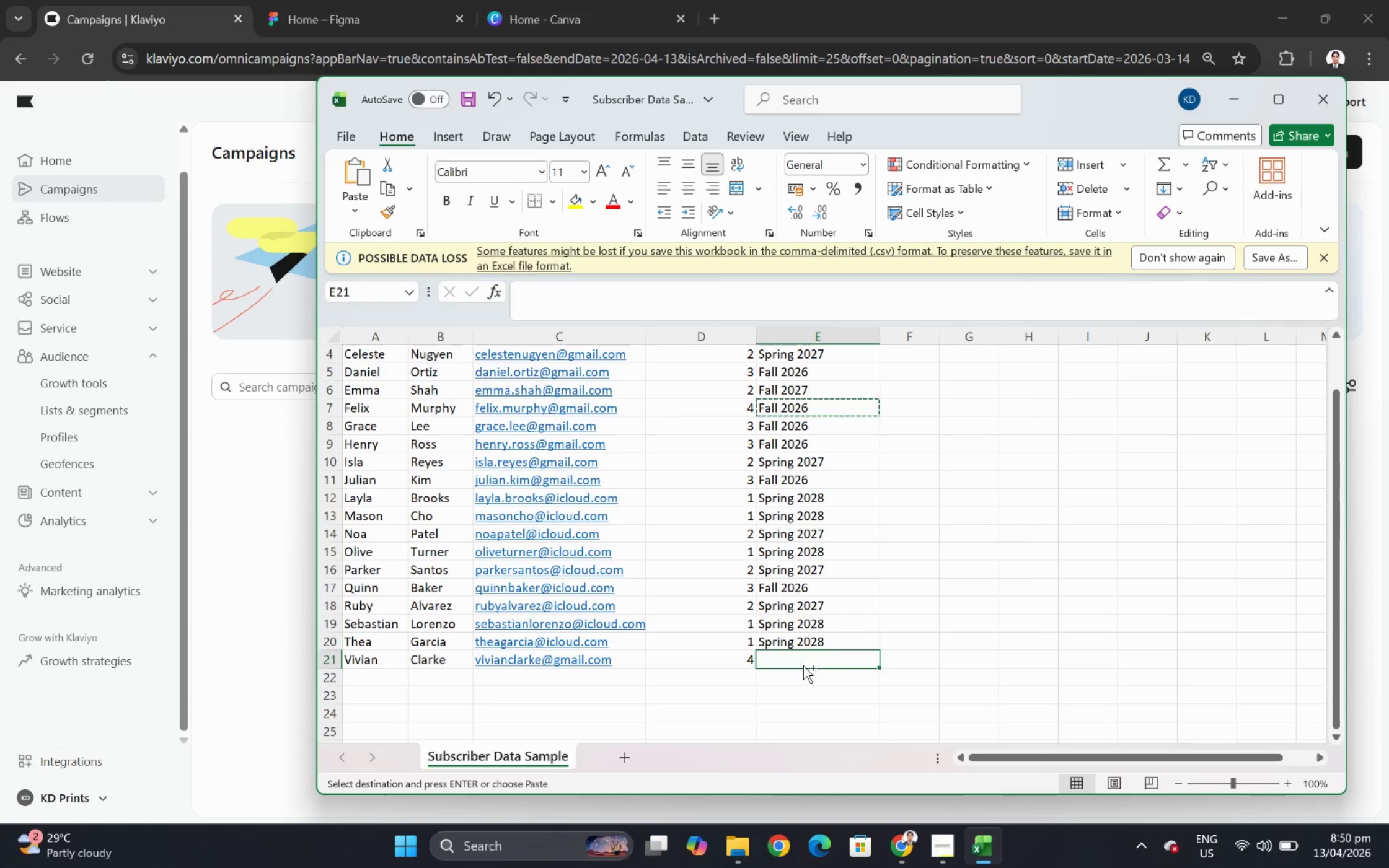 
key(Control+ControlLeft)
 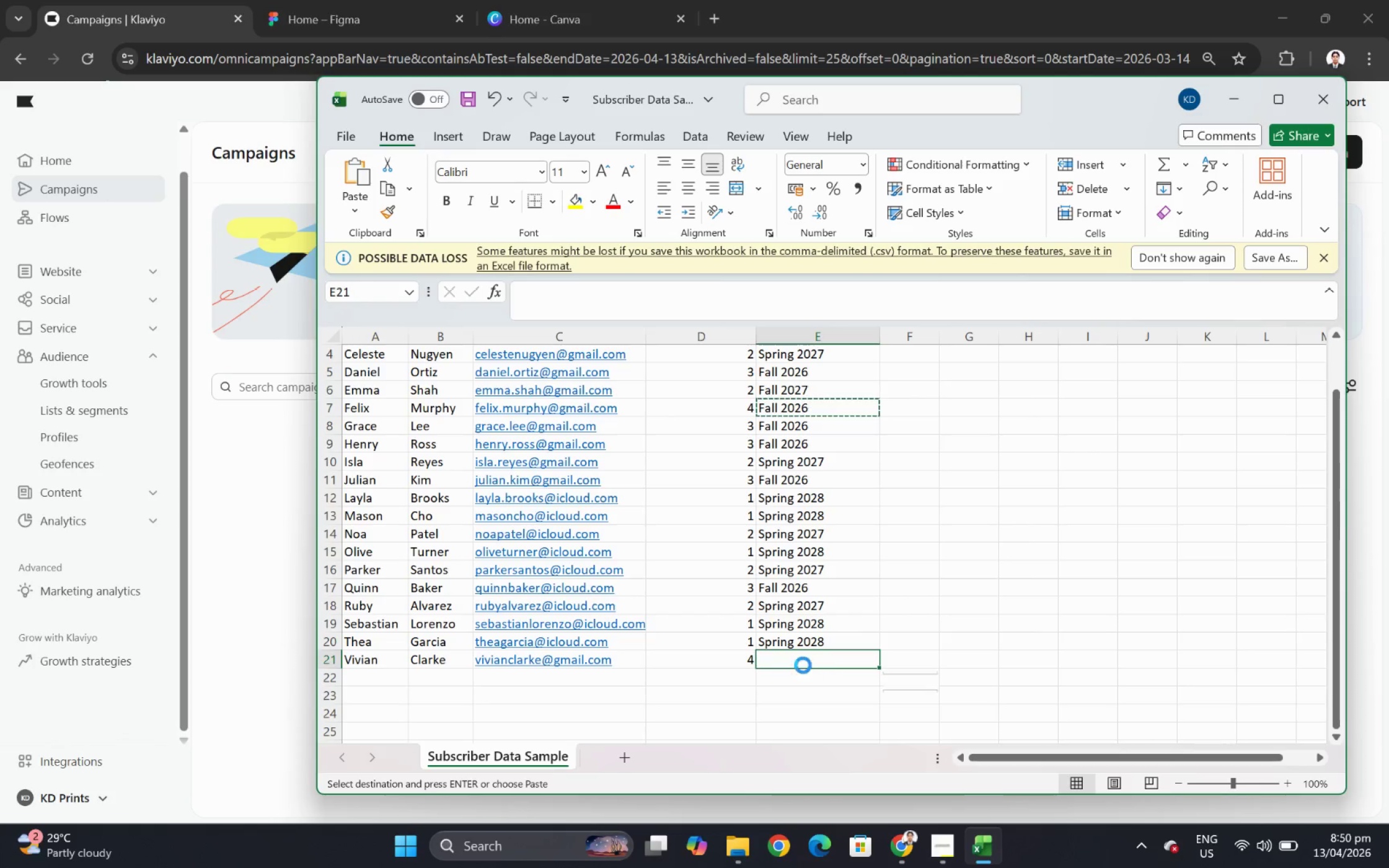 
key(Control+V)
 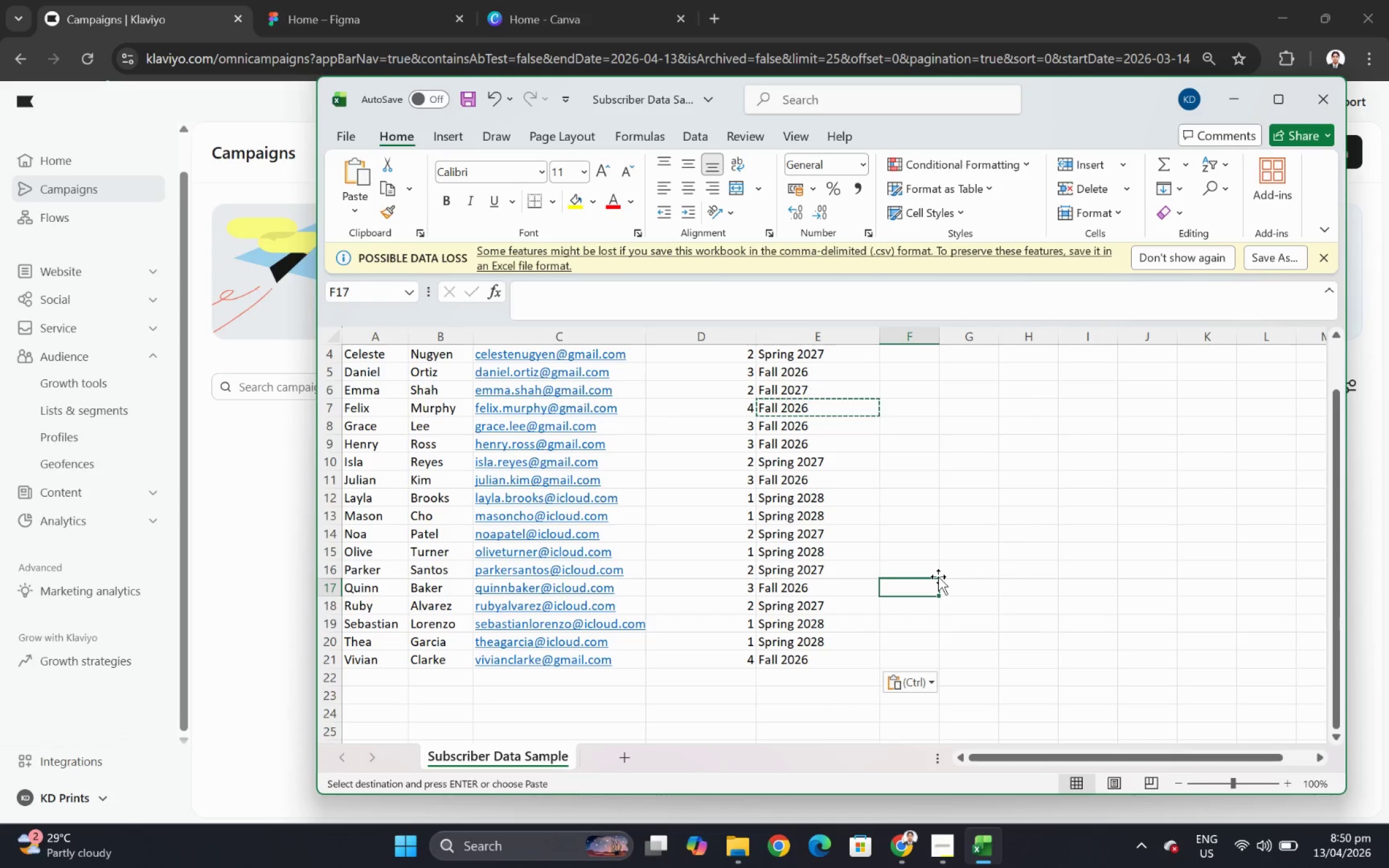 
key(Escape)
 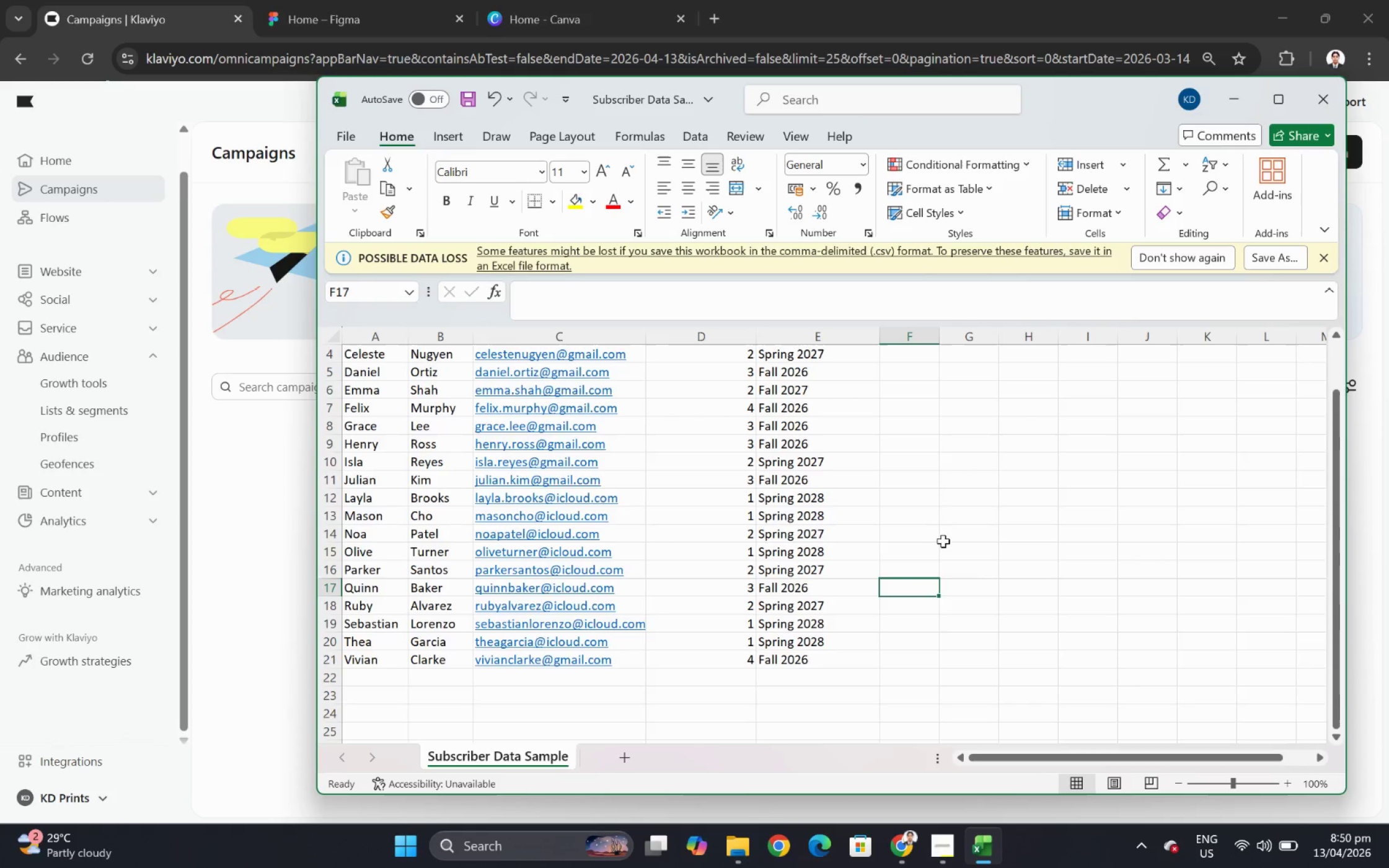 
scroll: coordinate [947, 532], scroll_direction: up, amount: 3.0
 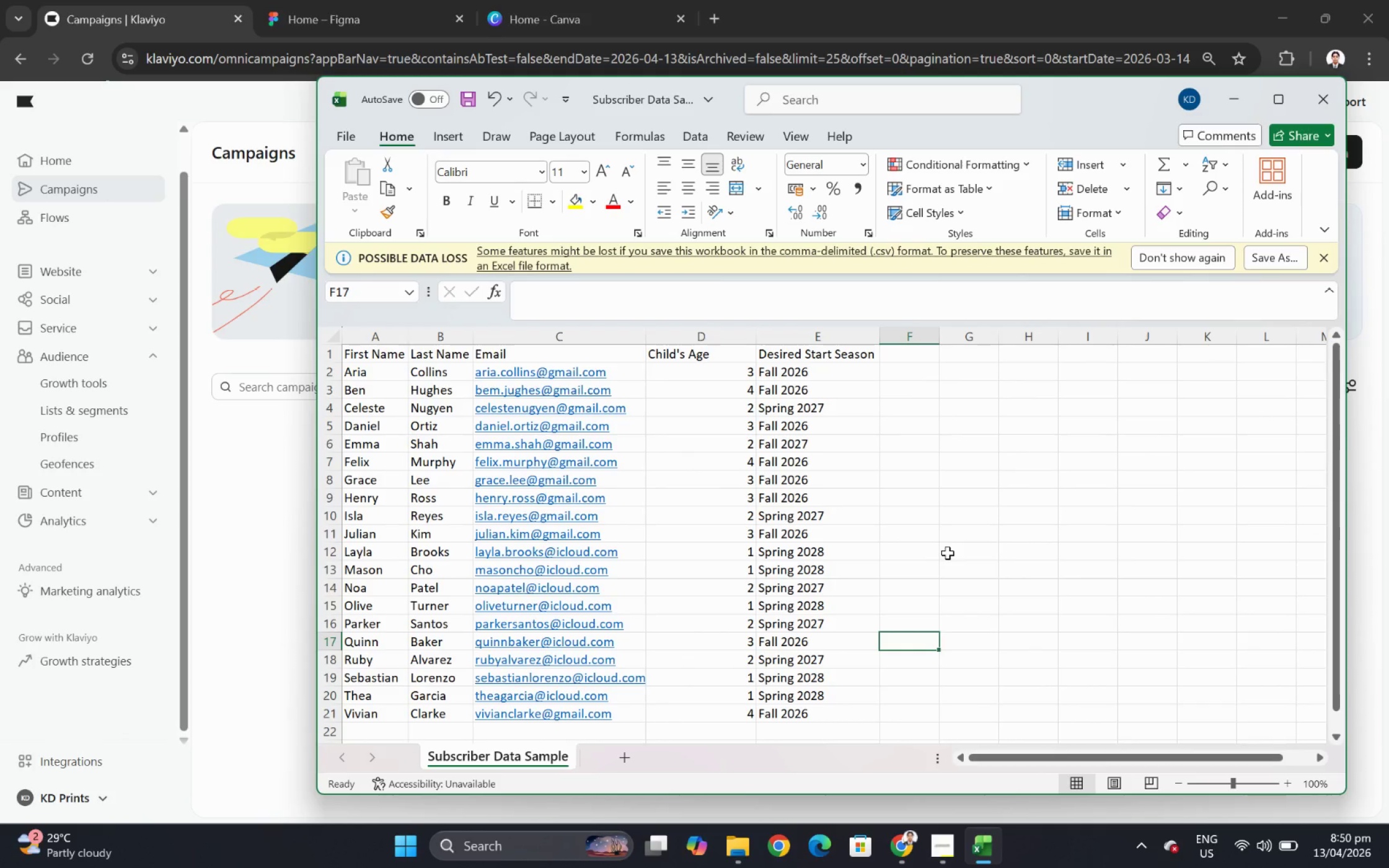 
key(Control+S)
 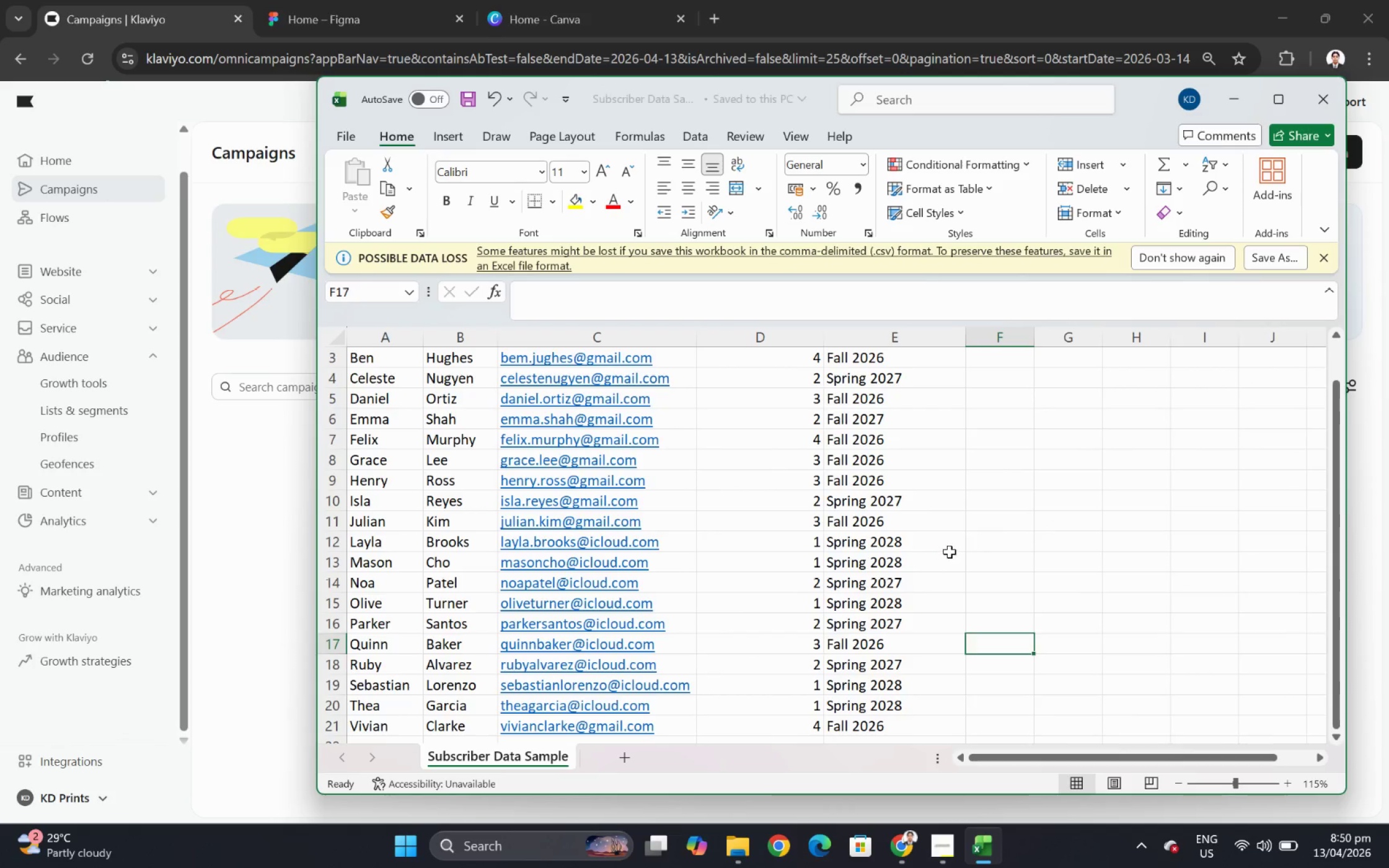 
scroll: coordinate [947, 553], scroll_direction: up, amount: 1.0